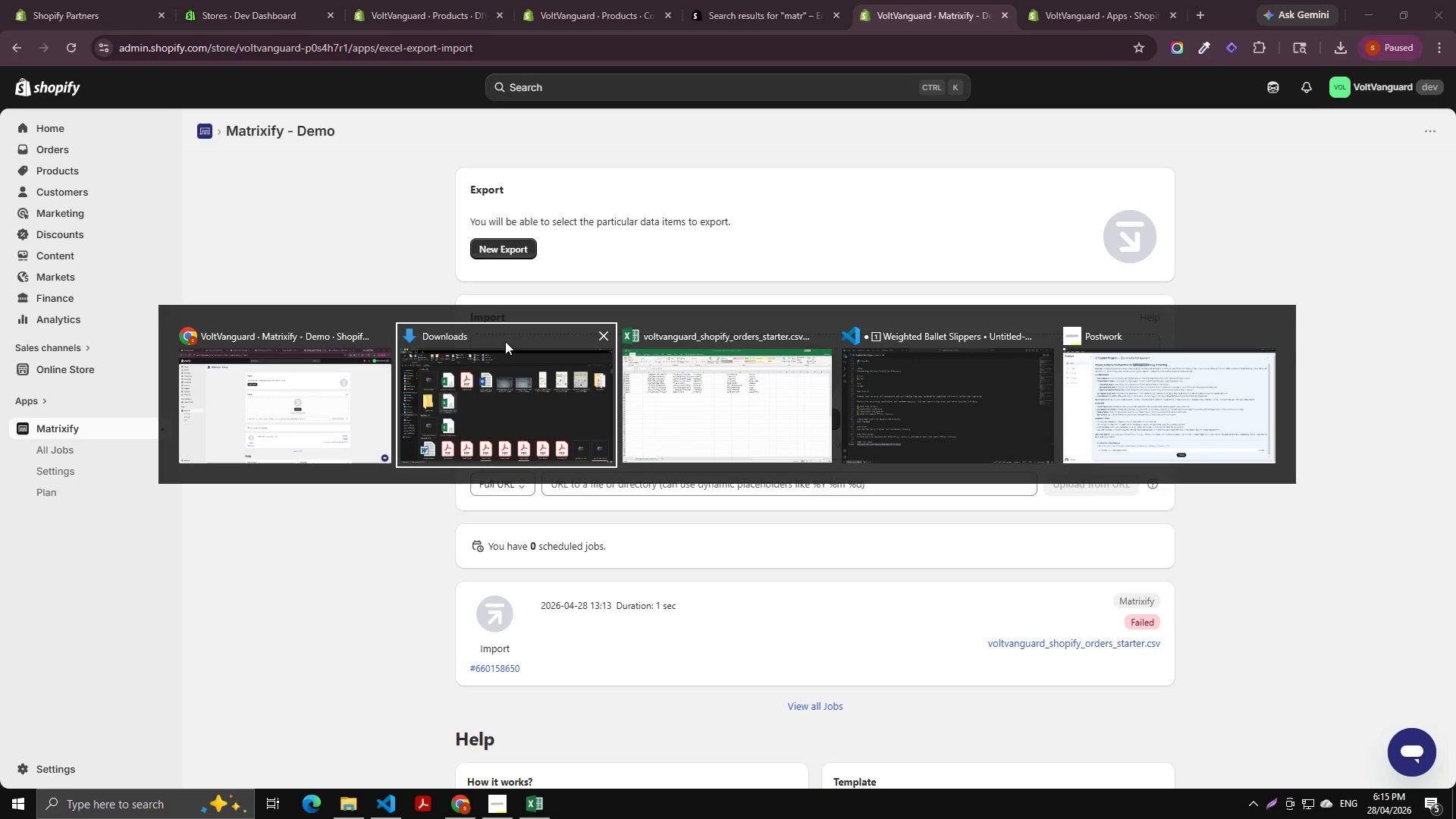 
key(Alt+Tab)
 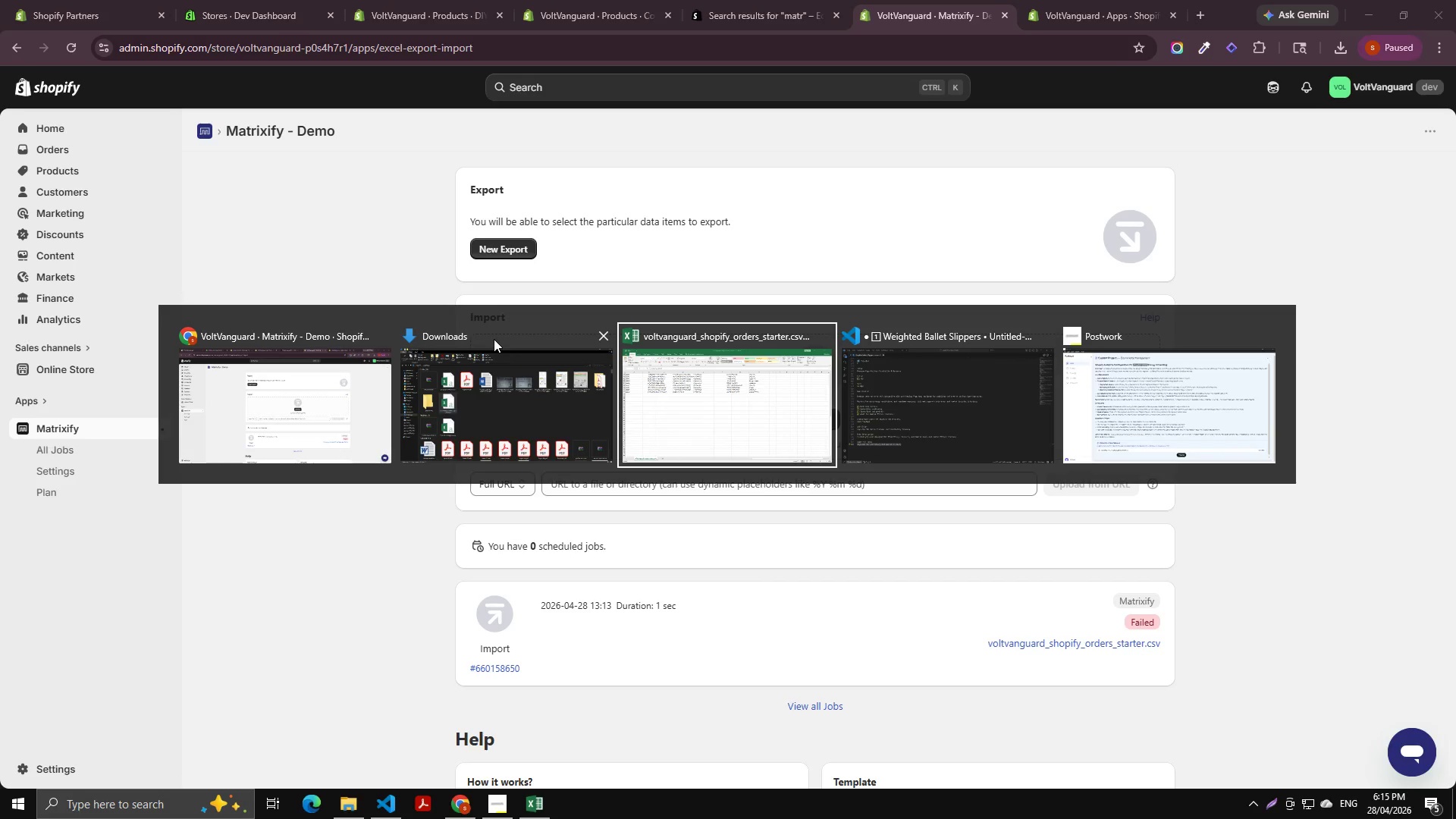 
key(Alt+Tab)
 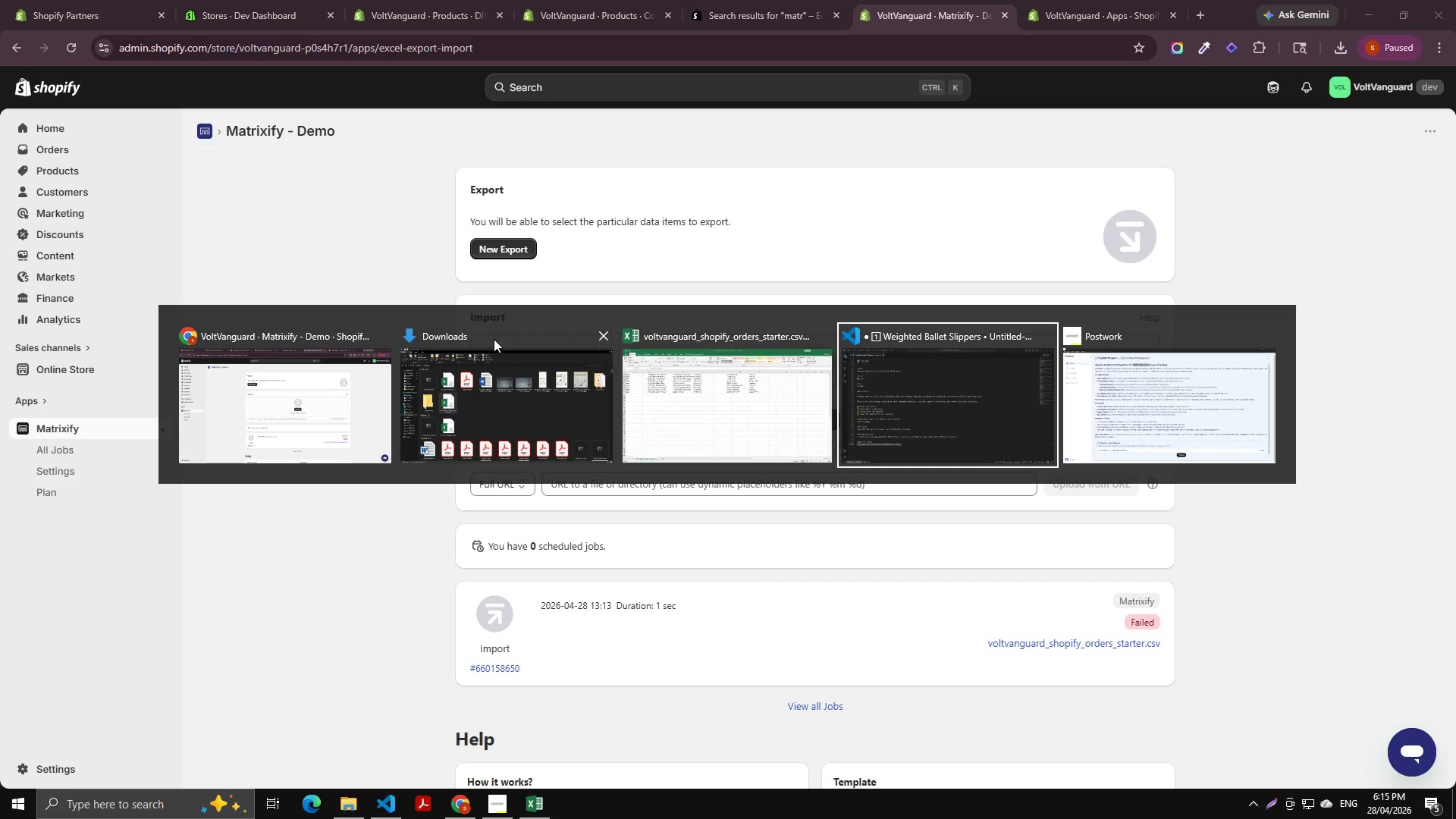 
key(Alt+Tab)
 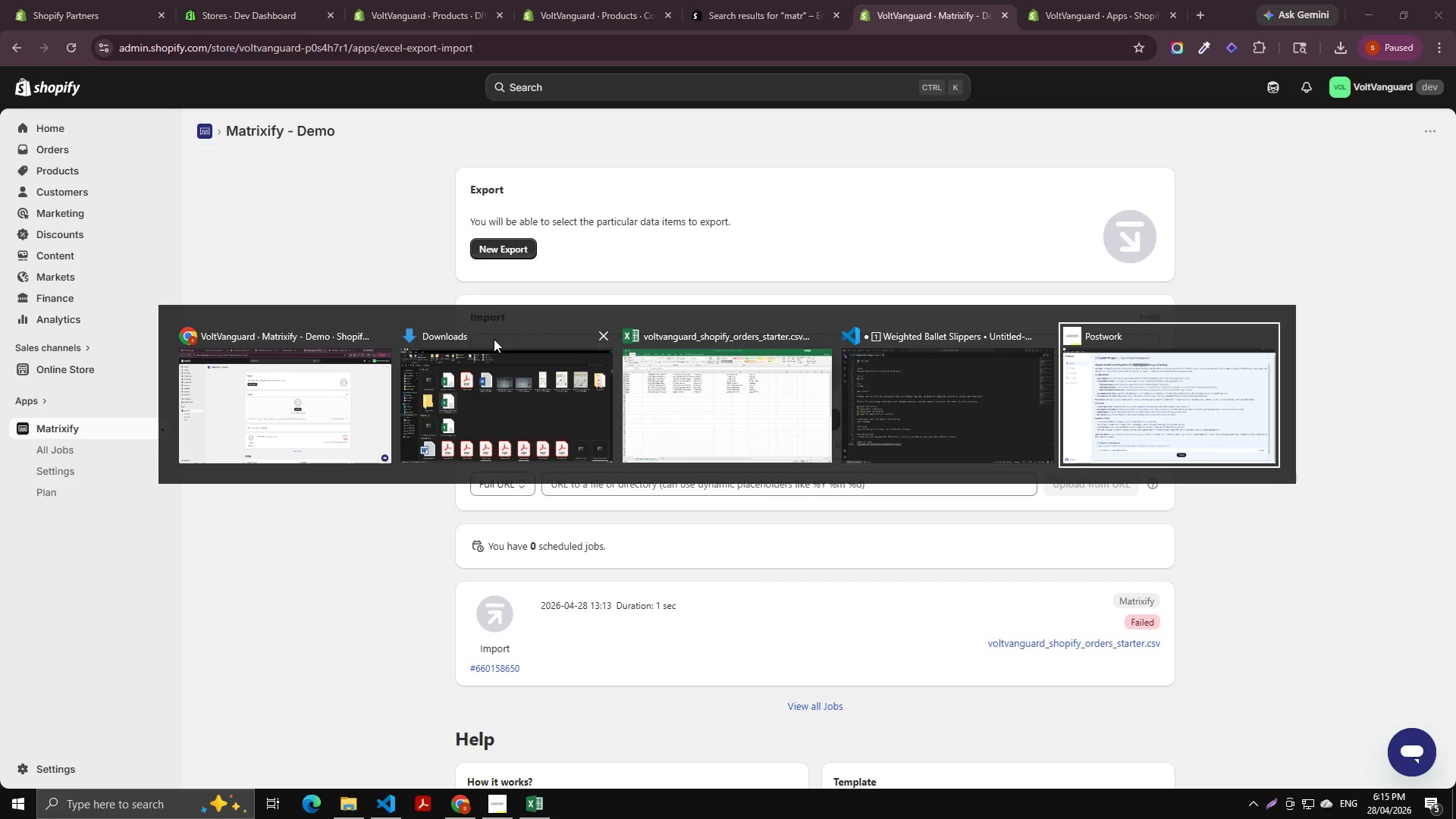 
key(Alt+Tab)
 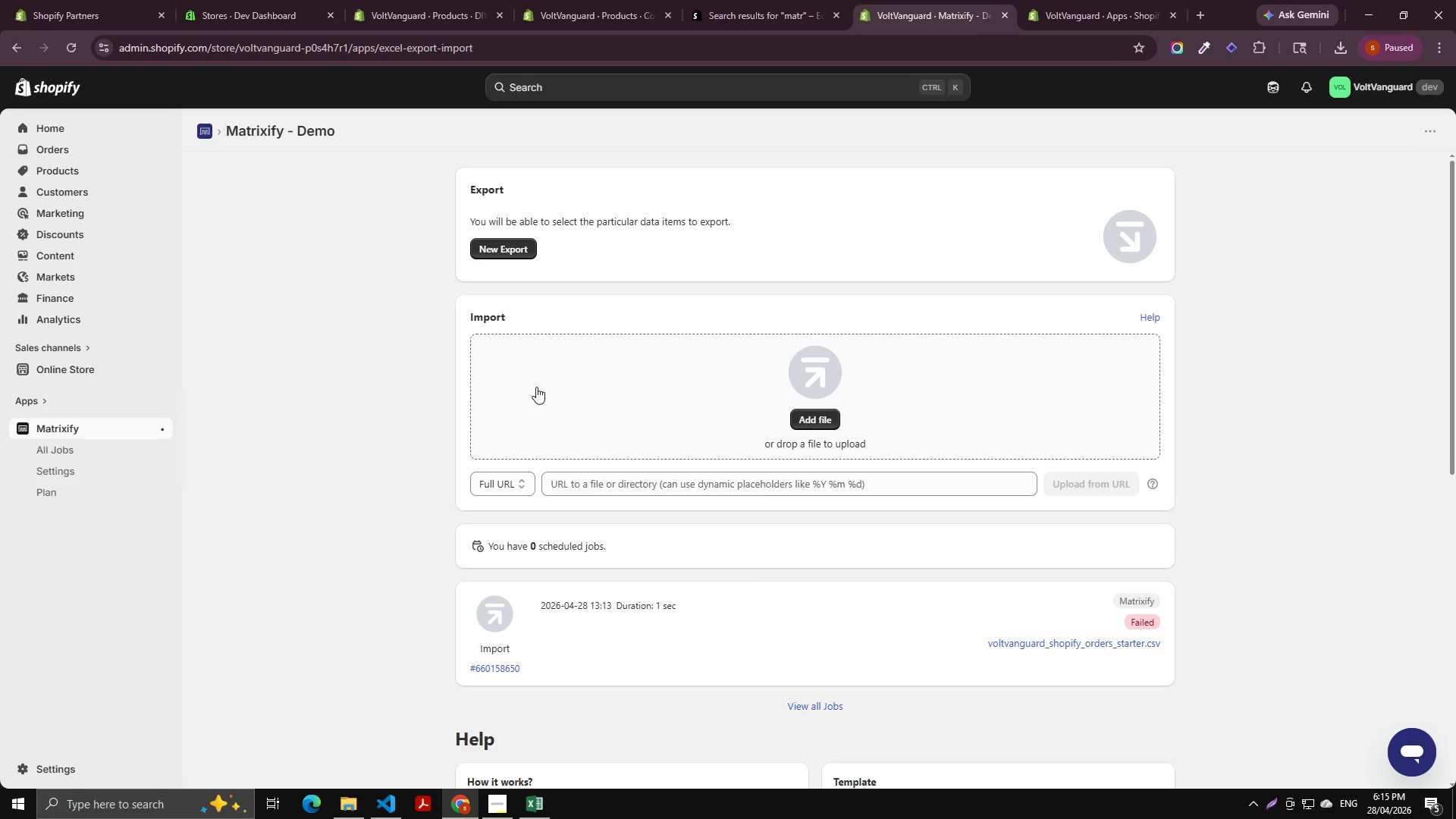 
scroll: coordinate [513, 390], scroll_direction: down, amount: 5.0
 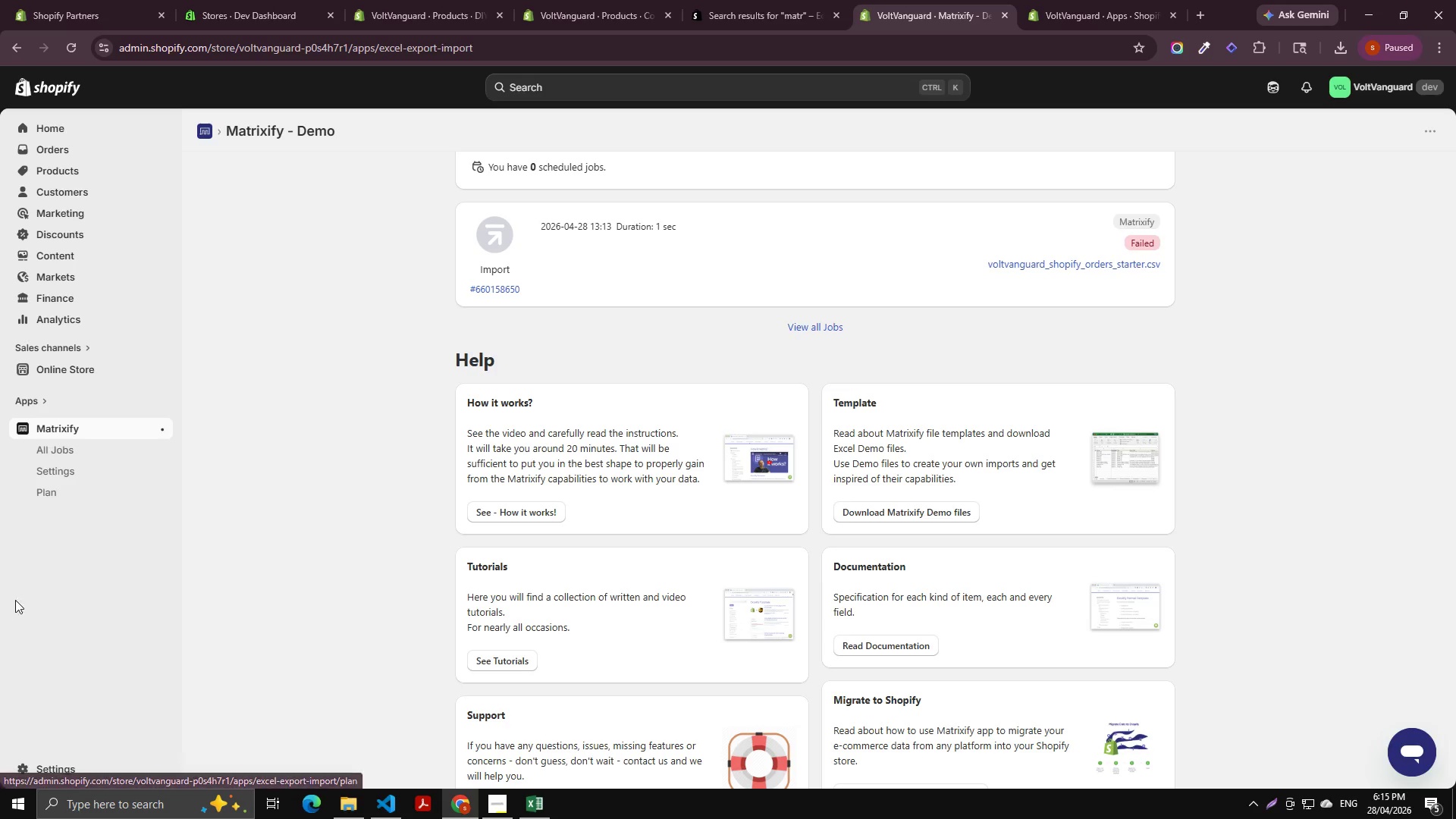 
left_click([58, 486])
 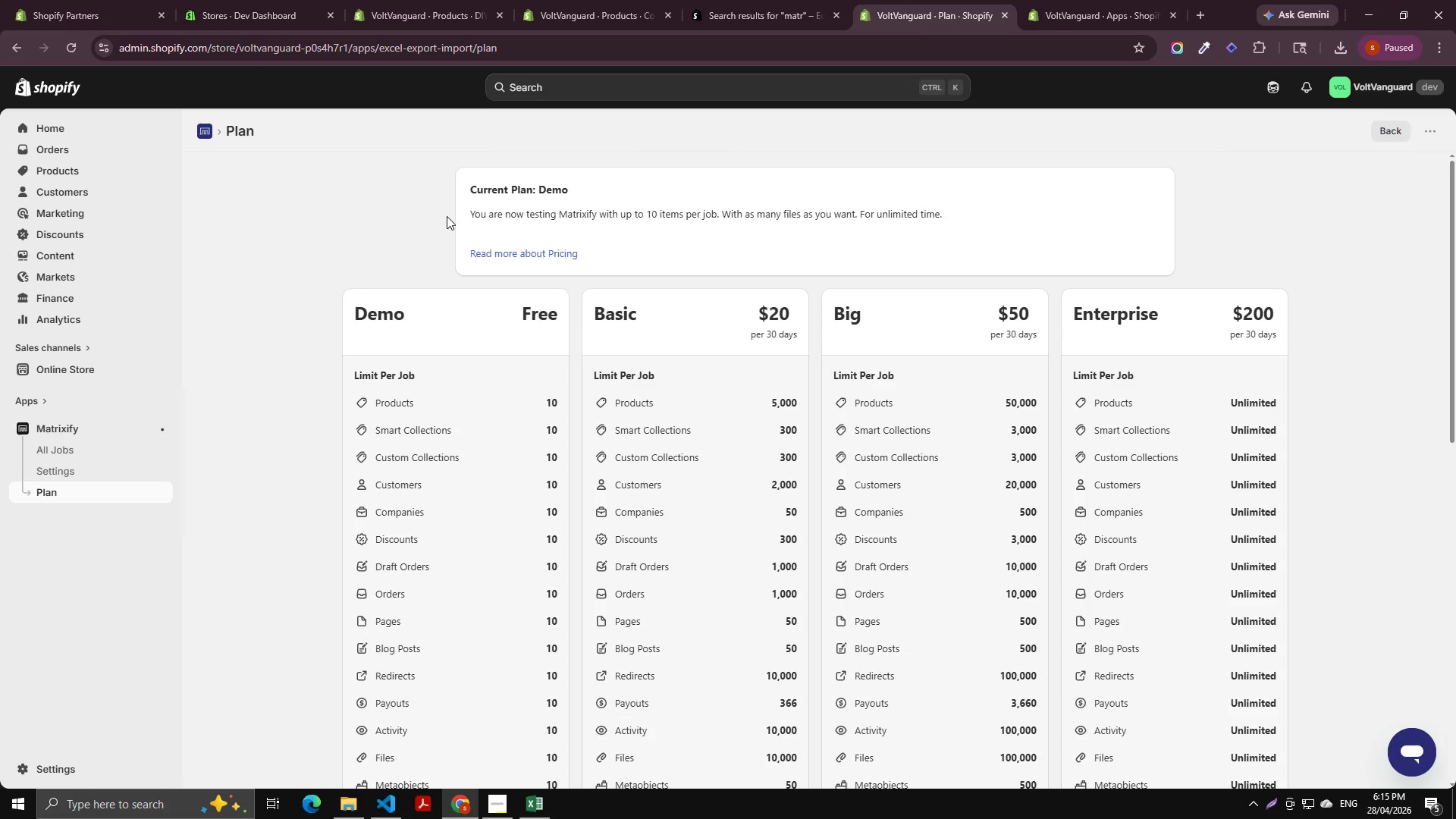 
wait(7.33)
 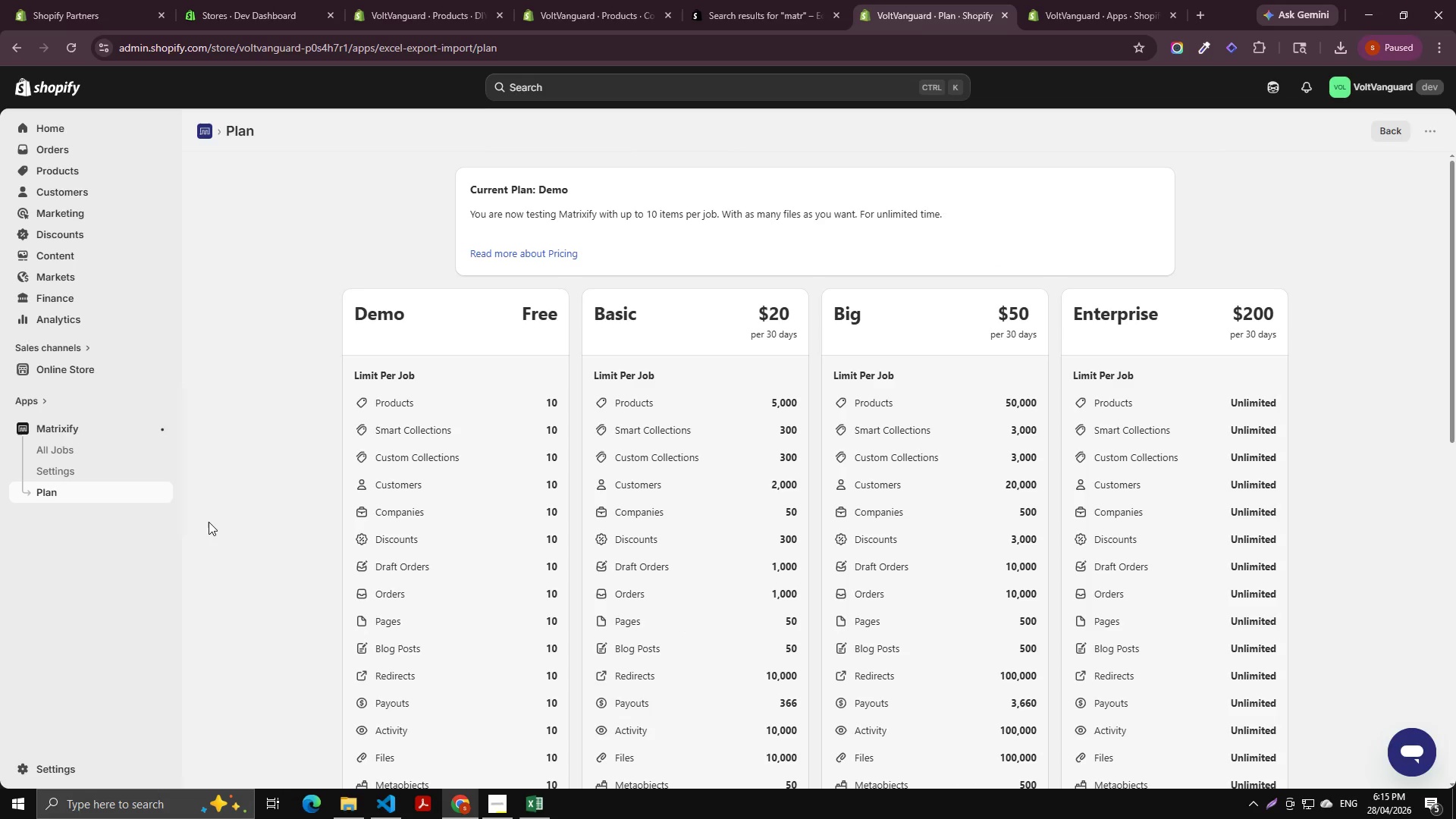 
left_click([261, 0])
 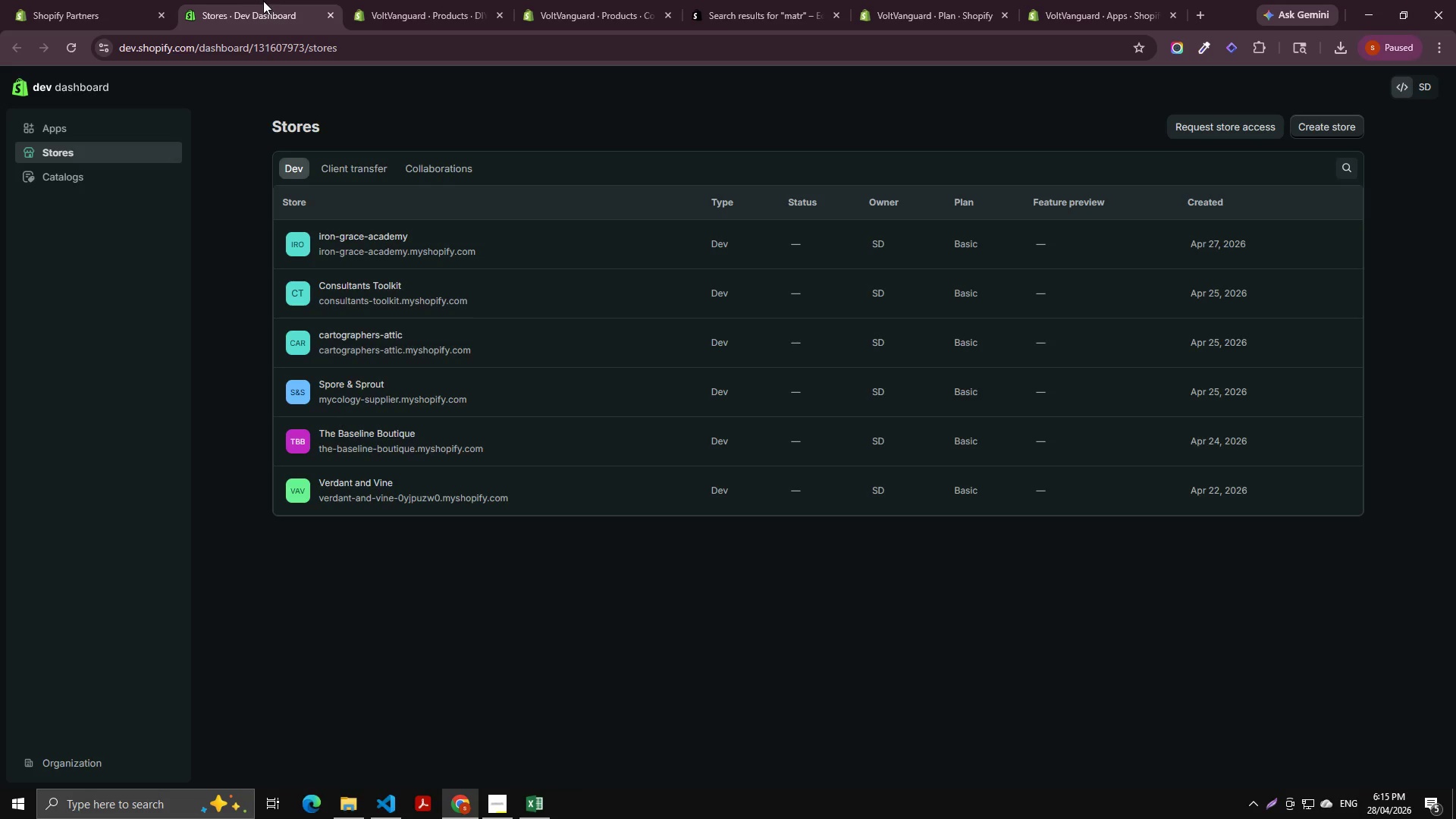 
left_click([406, 0])
 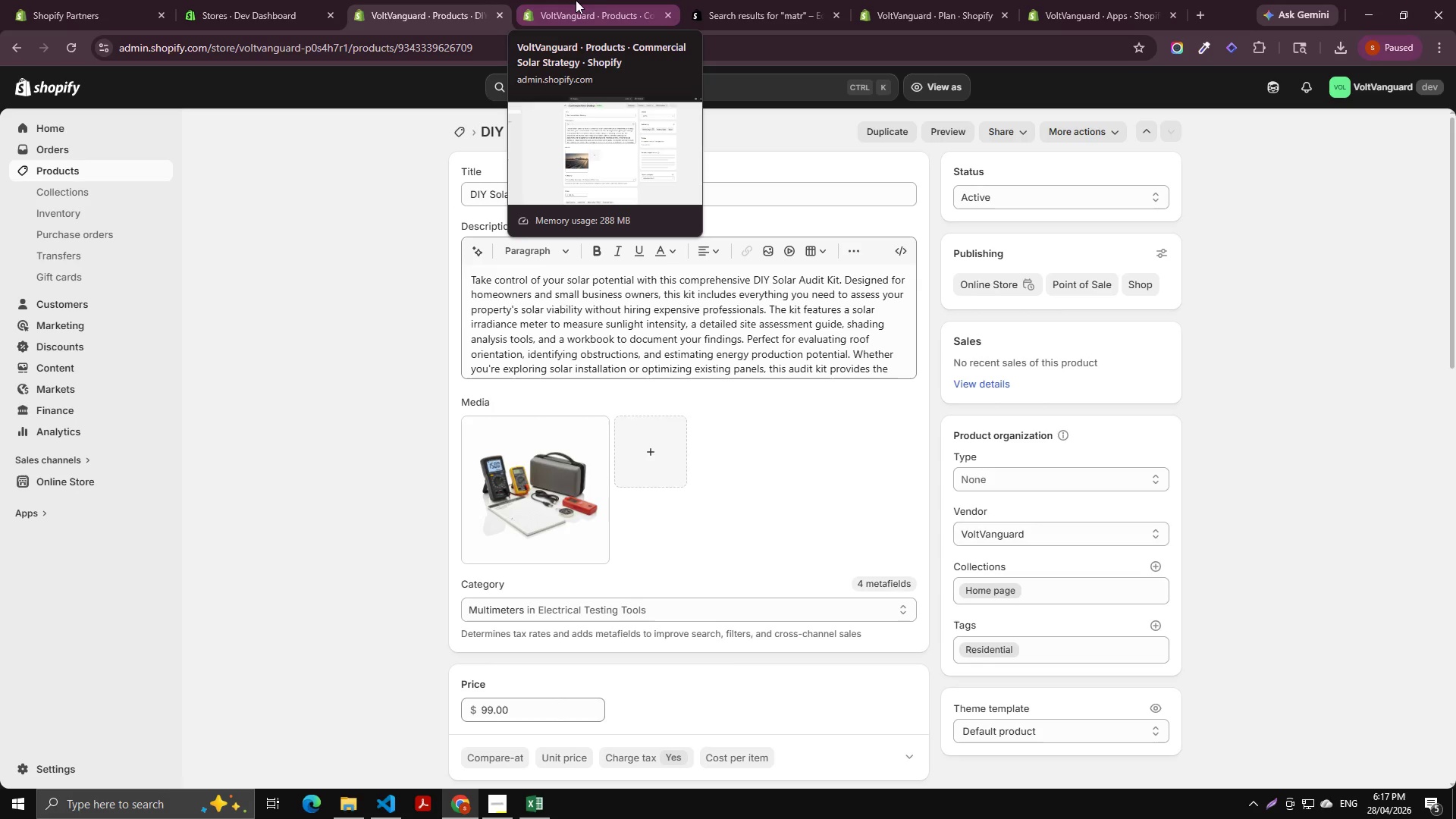 
wait(118.74)
 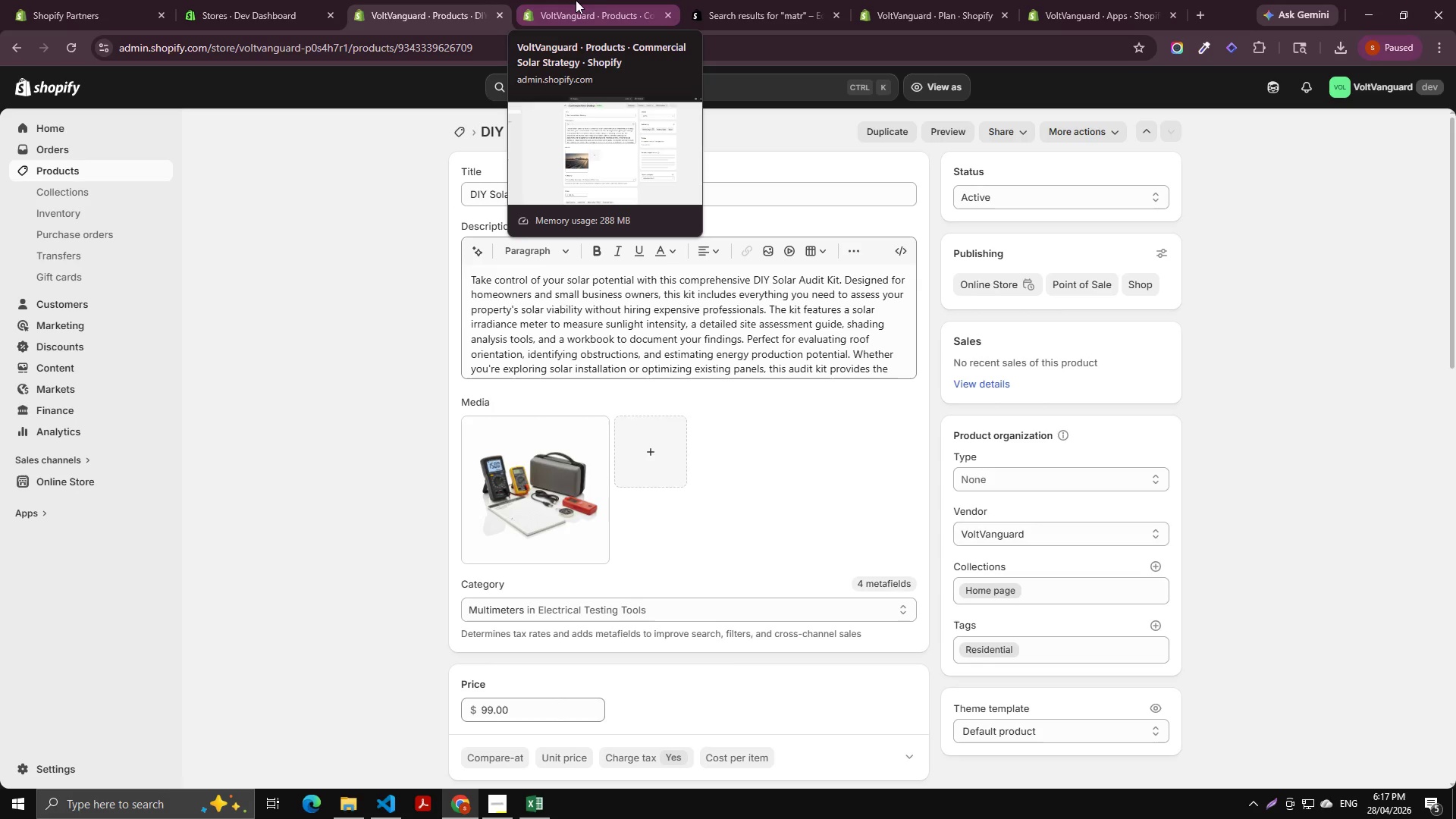 
left_click([14, 549])
 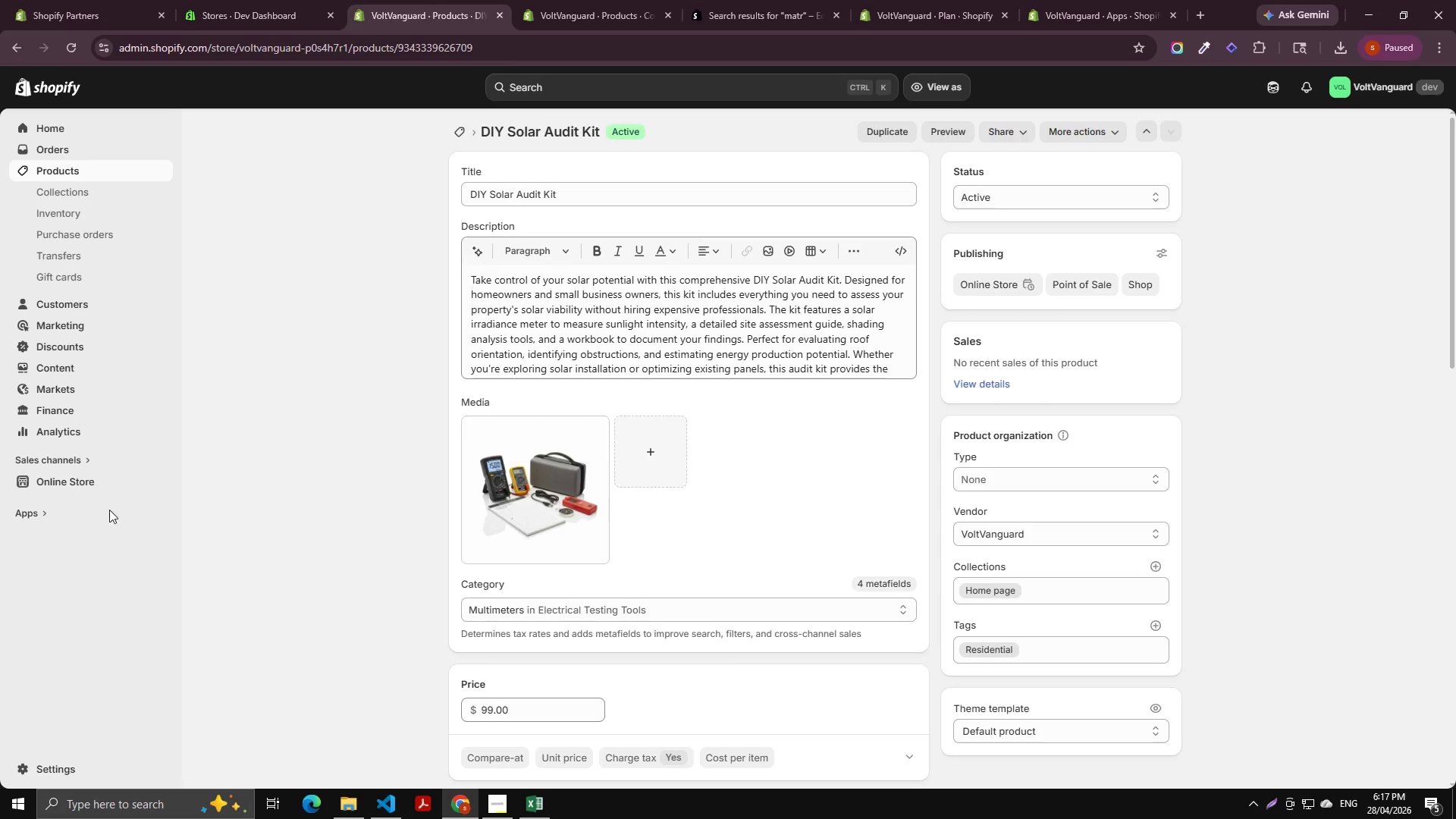 
scroll: coordinate [120, 505], scroll_direction: down, amount: 6.0
 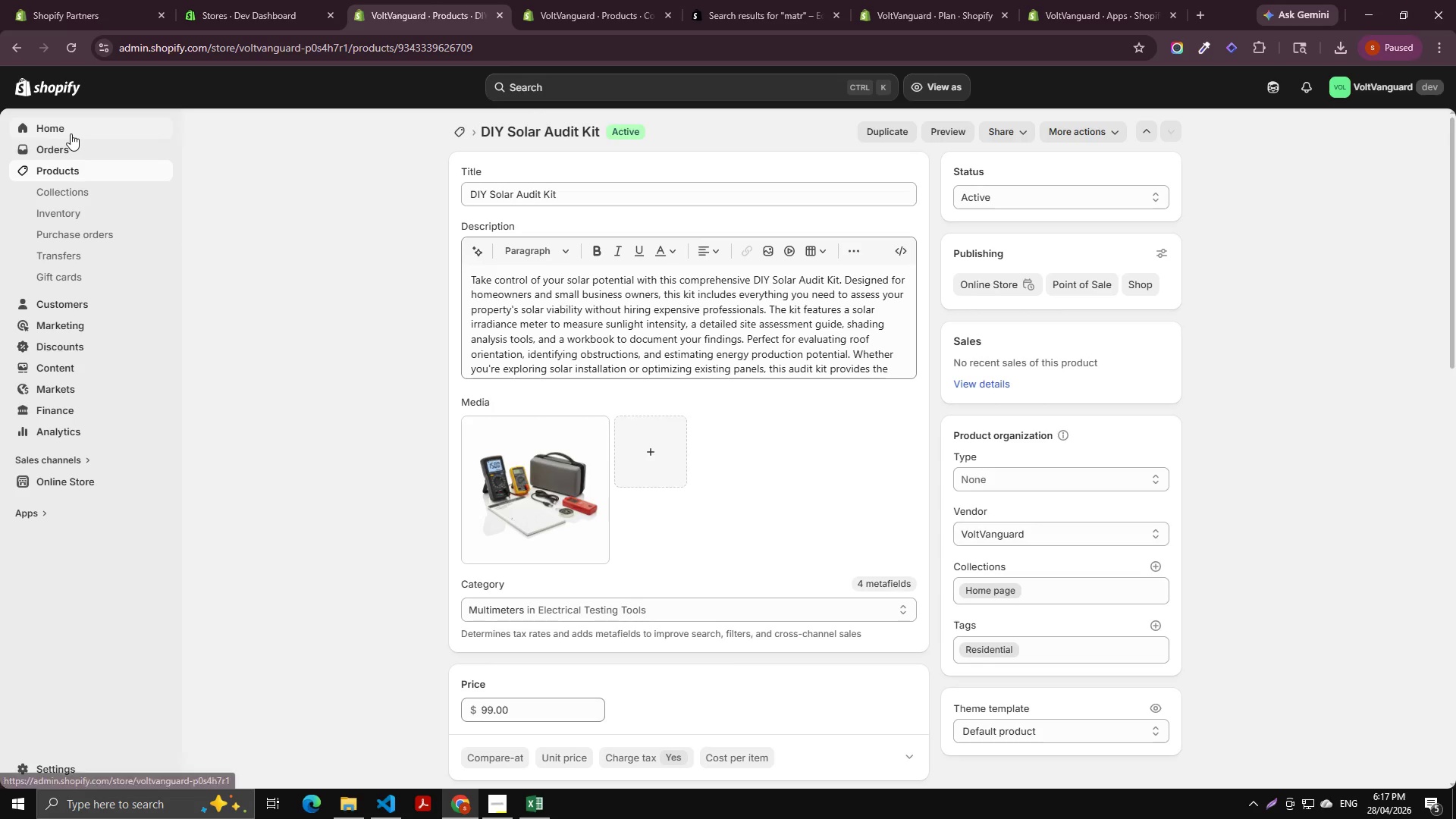 
left_click([58, 143])
 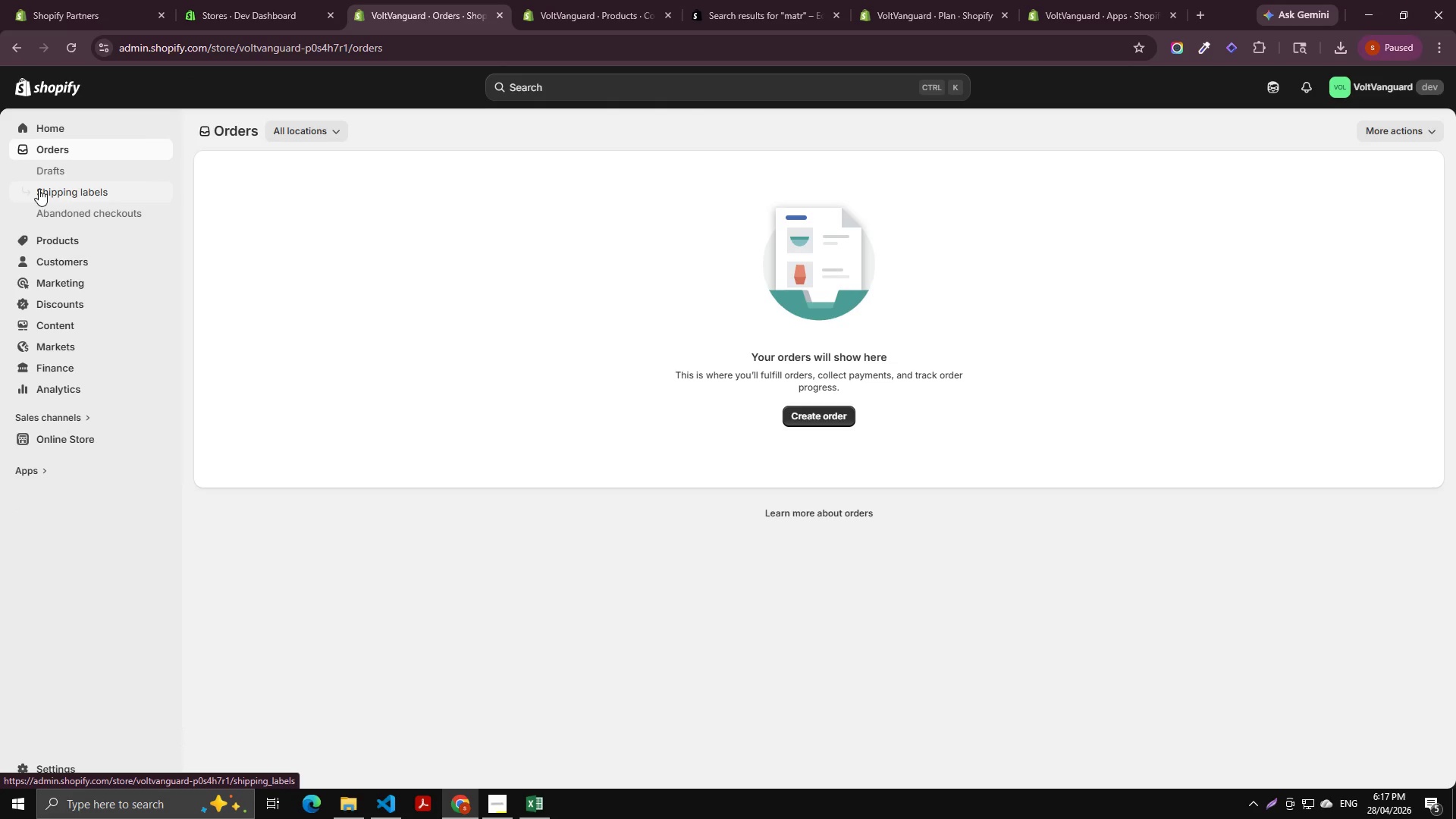 
wait(8.61)
 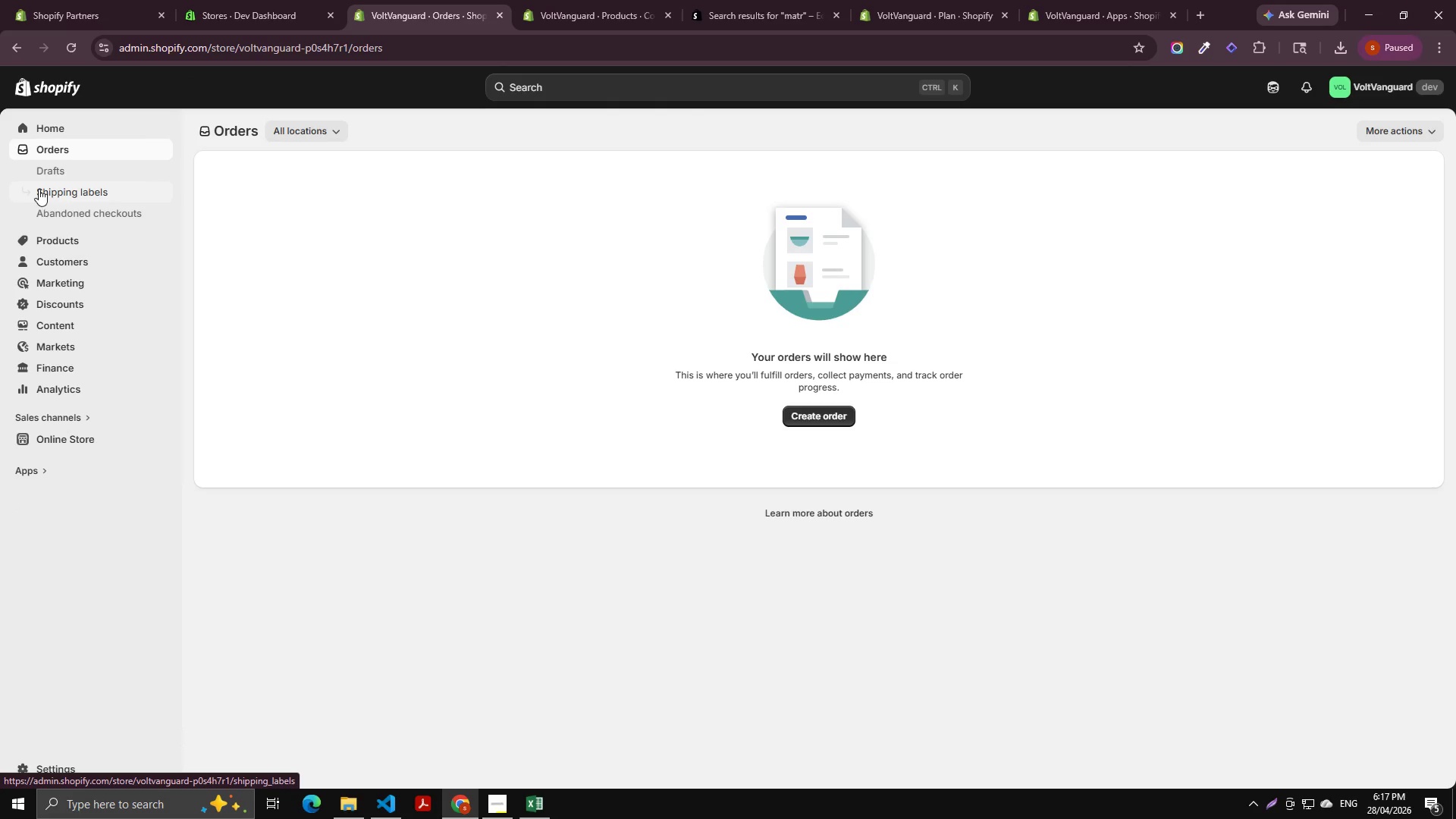 
double_click([1412, 112])
 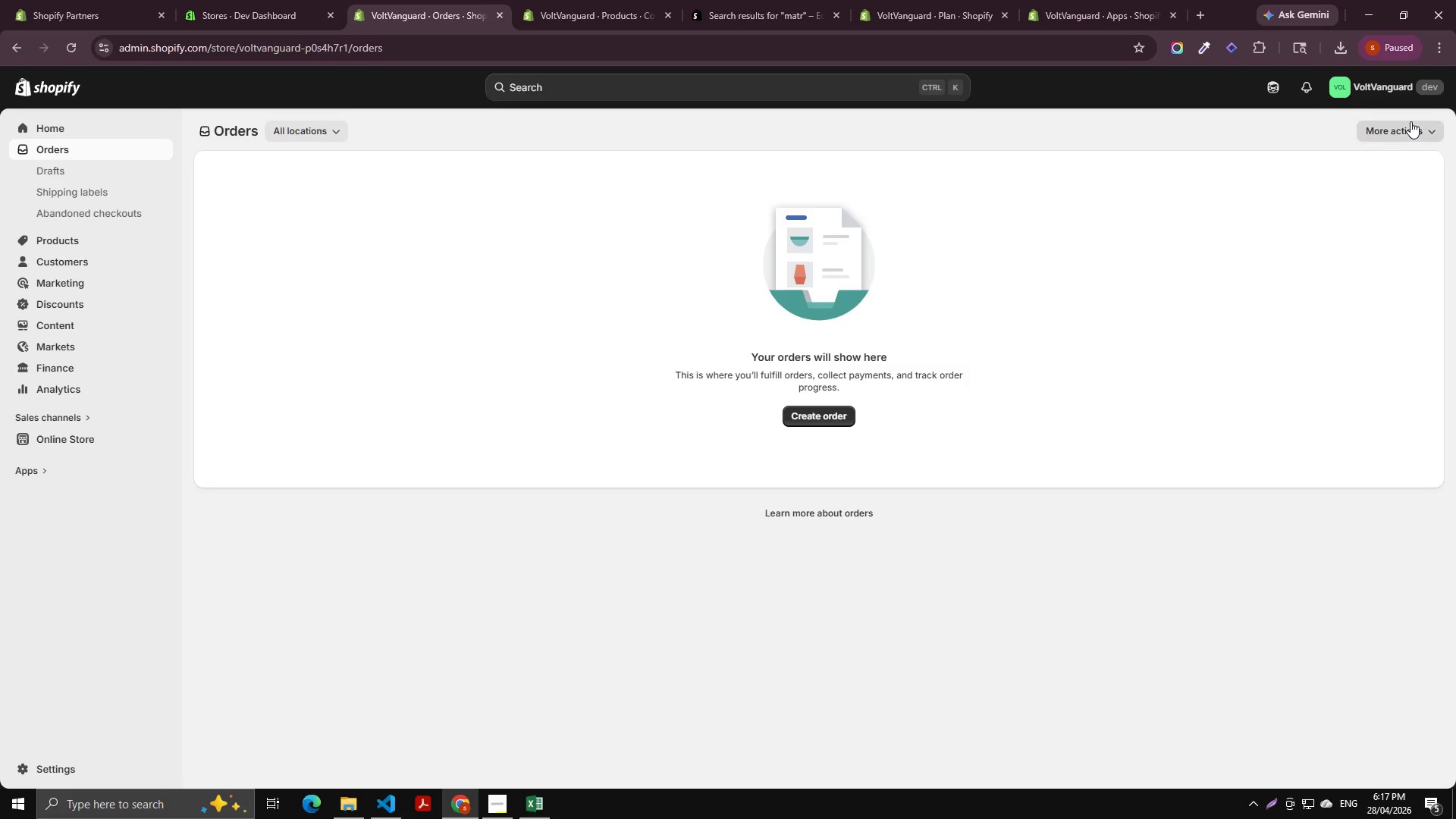 
triple_click([1410, 121])
 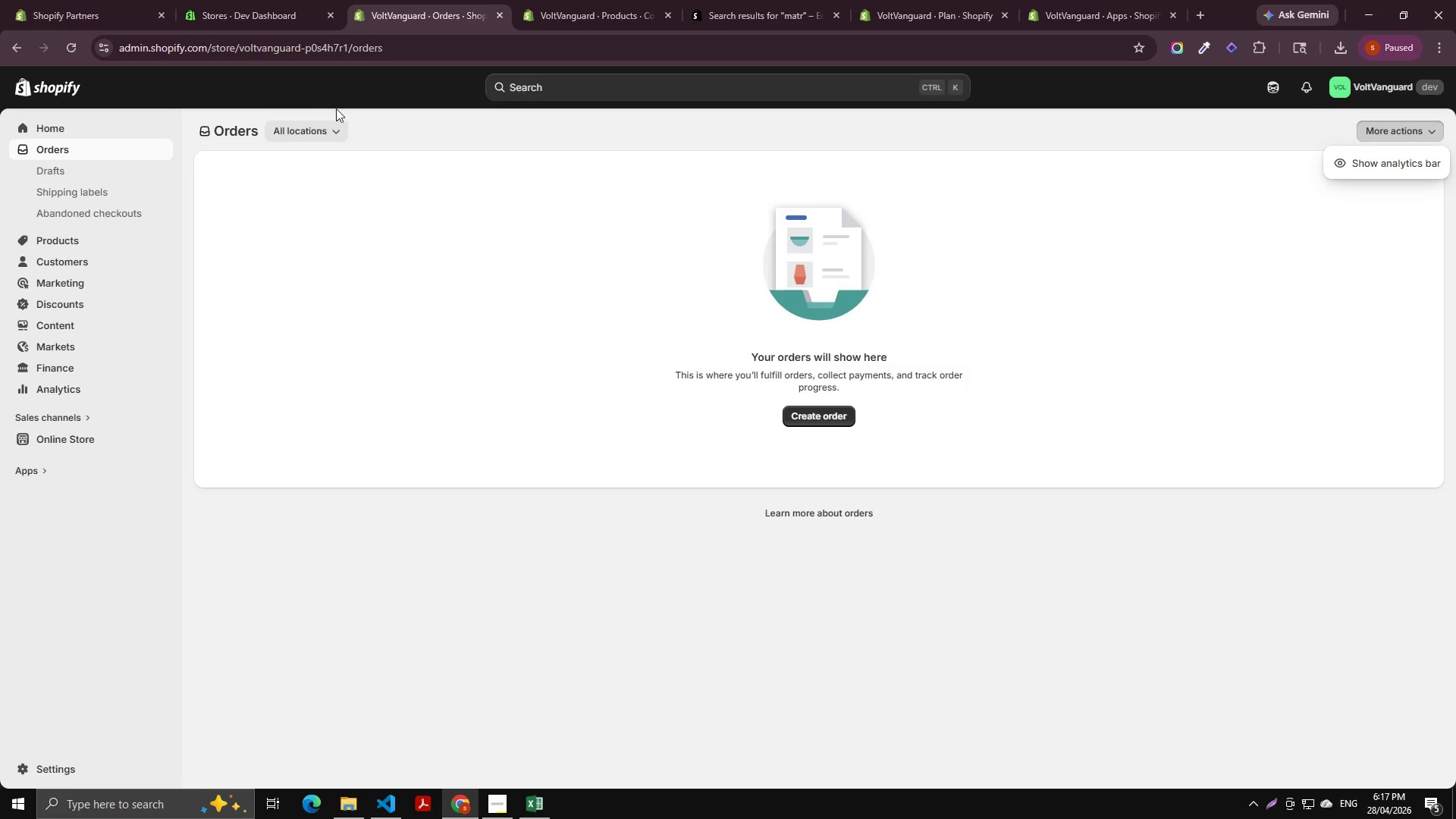 
left_click([308, 123])
 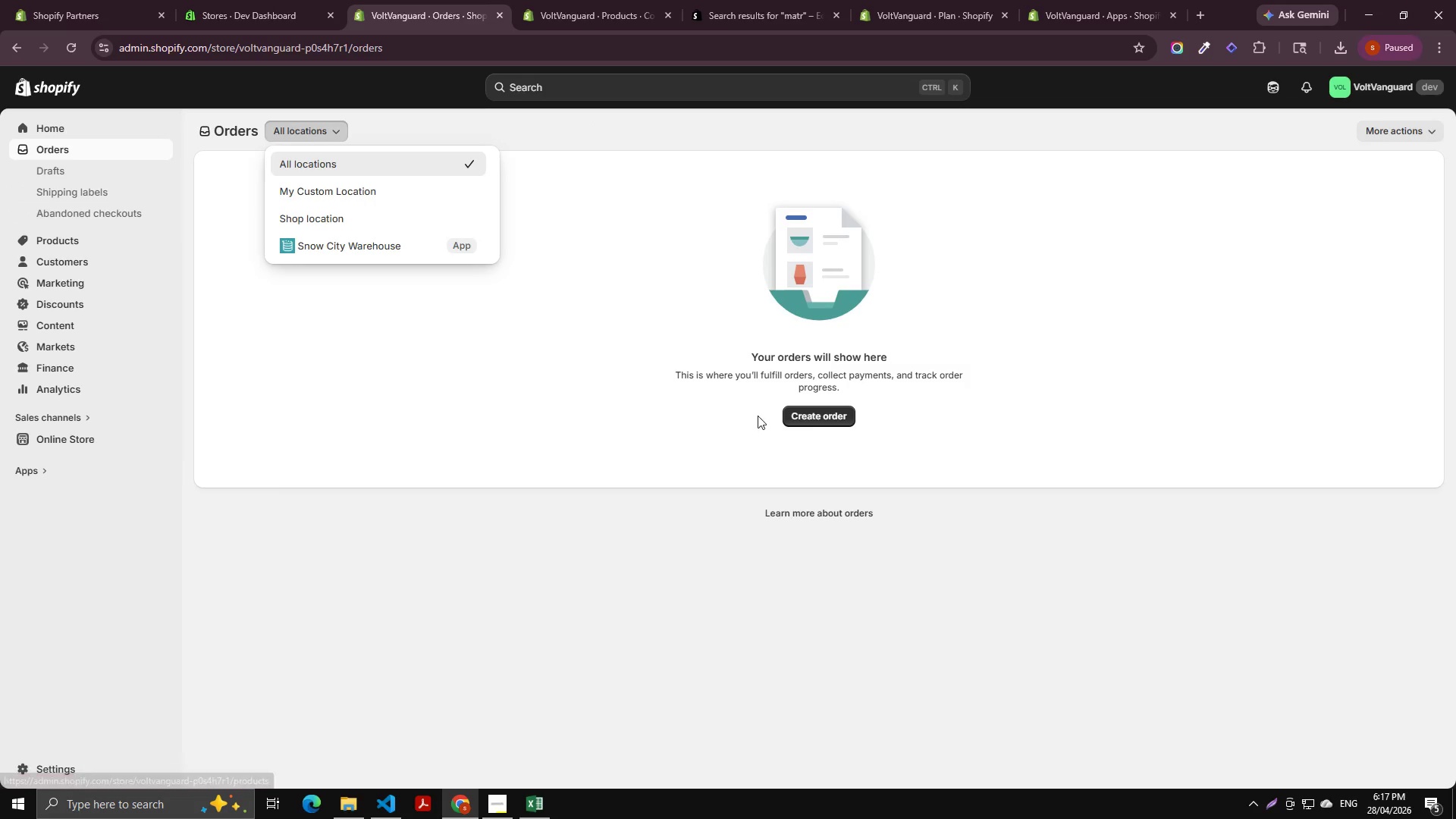 
wait(6.45)
 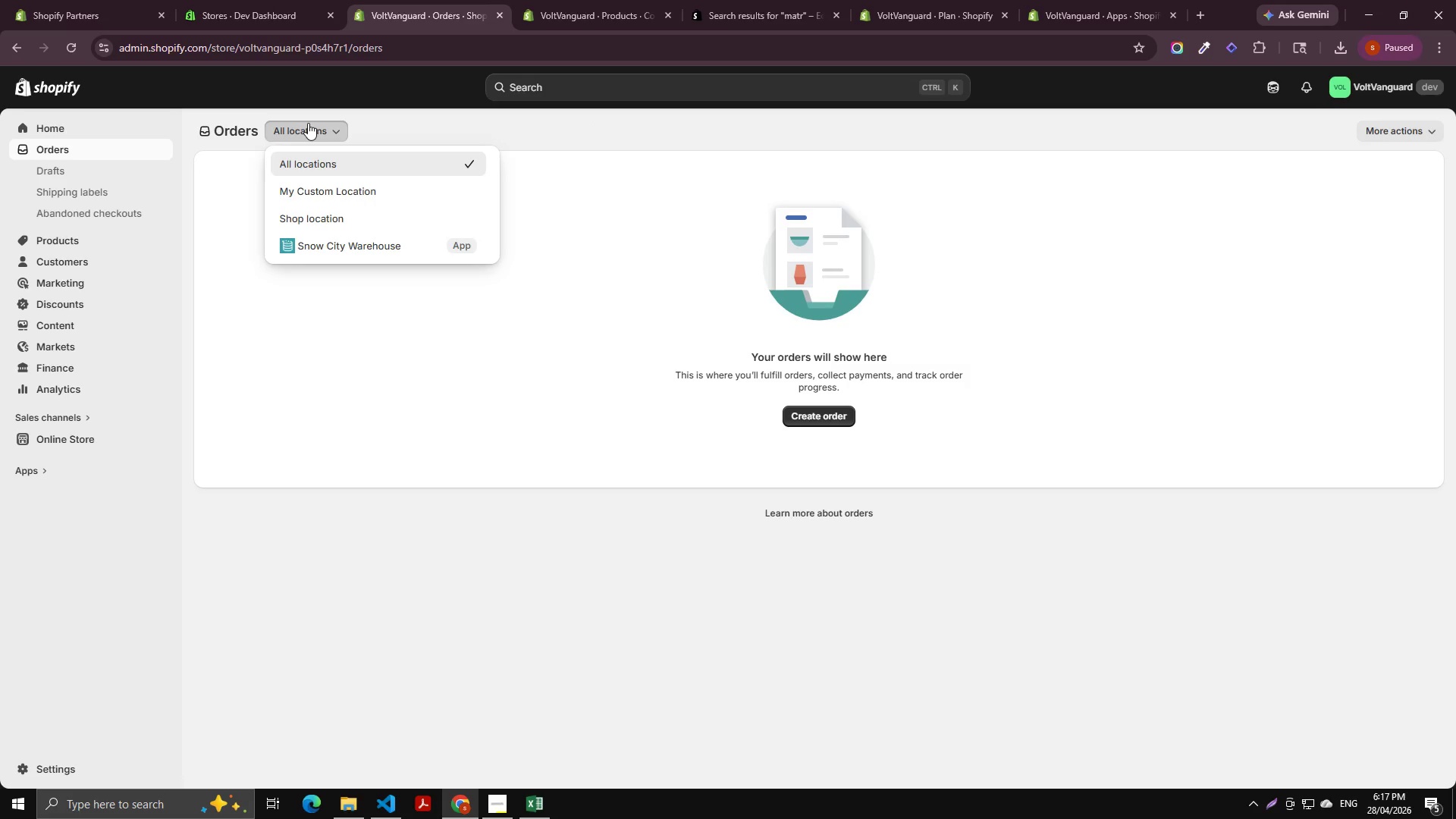 
left_click([814, 410])
 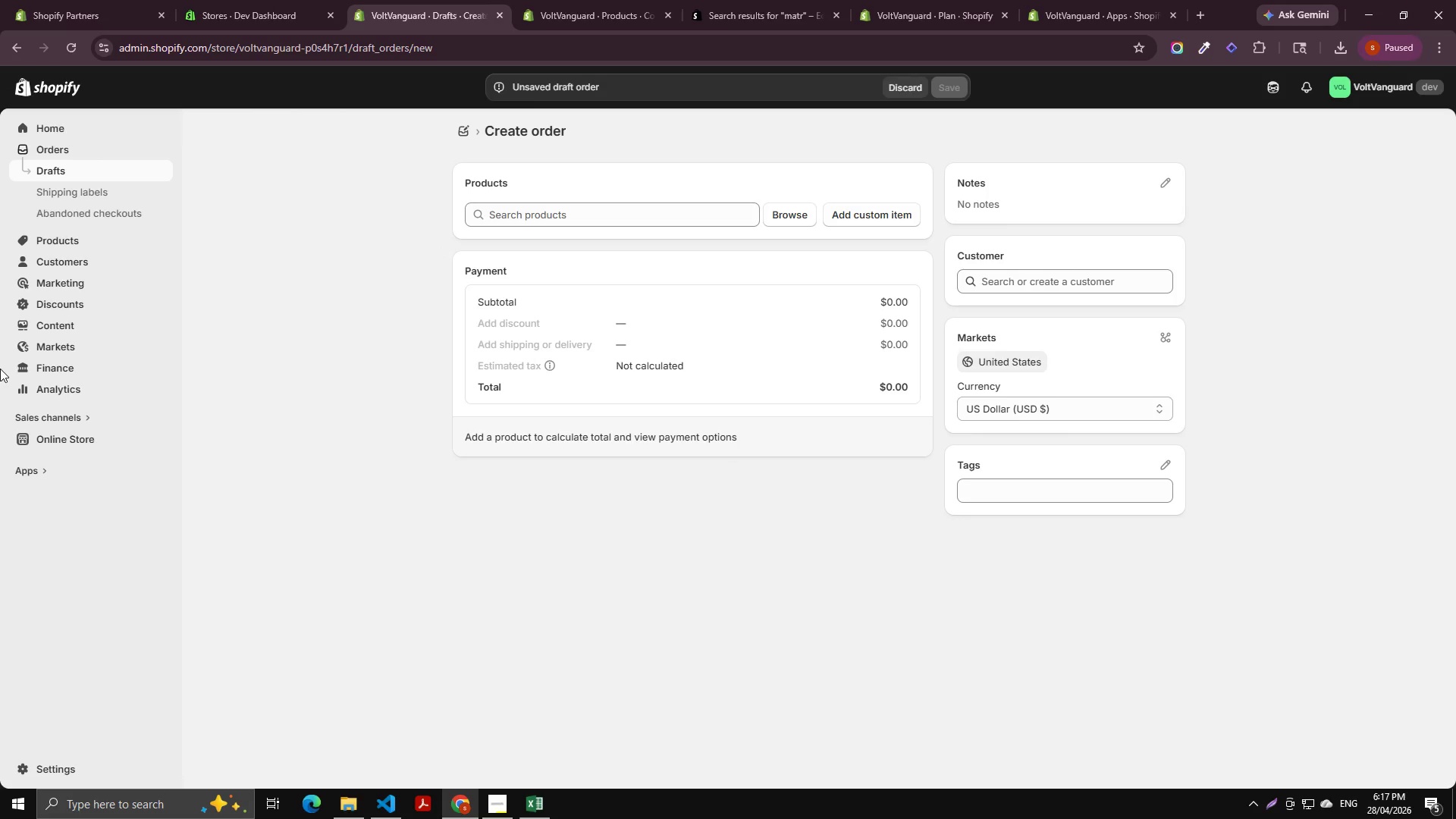 
wait(9.01)
 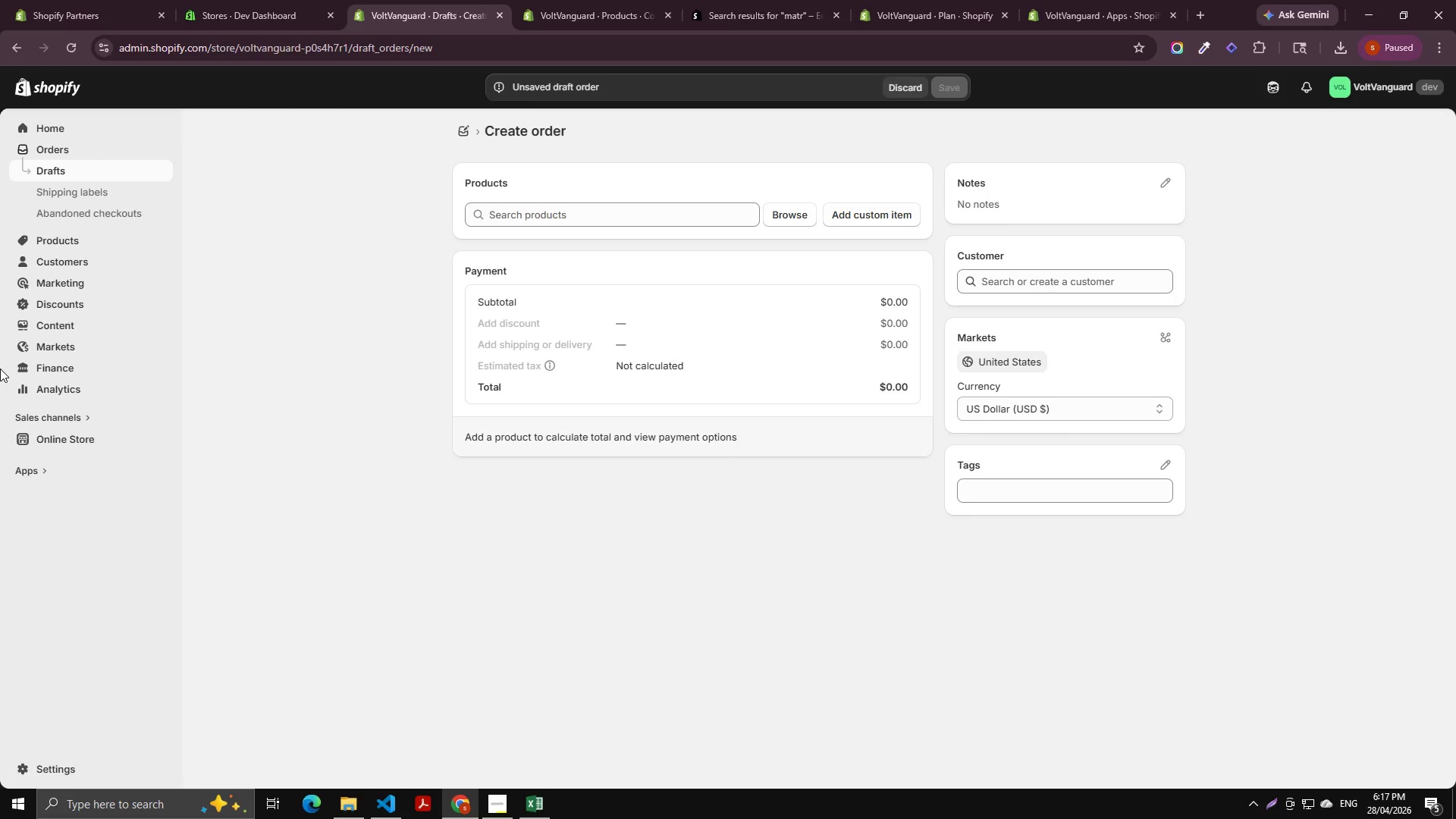 
left_click([796, 220])
 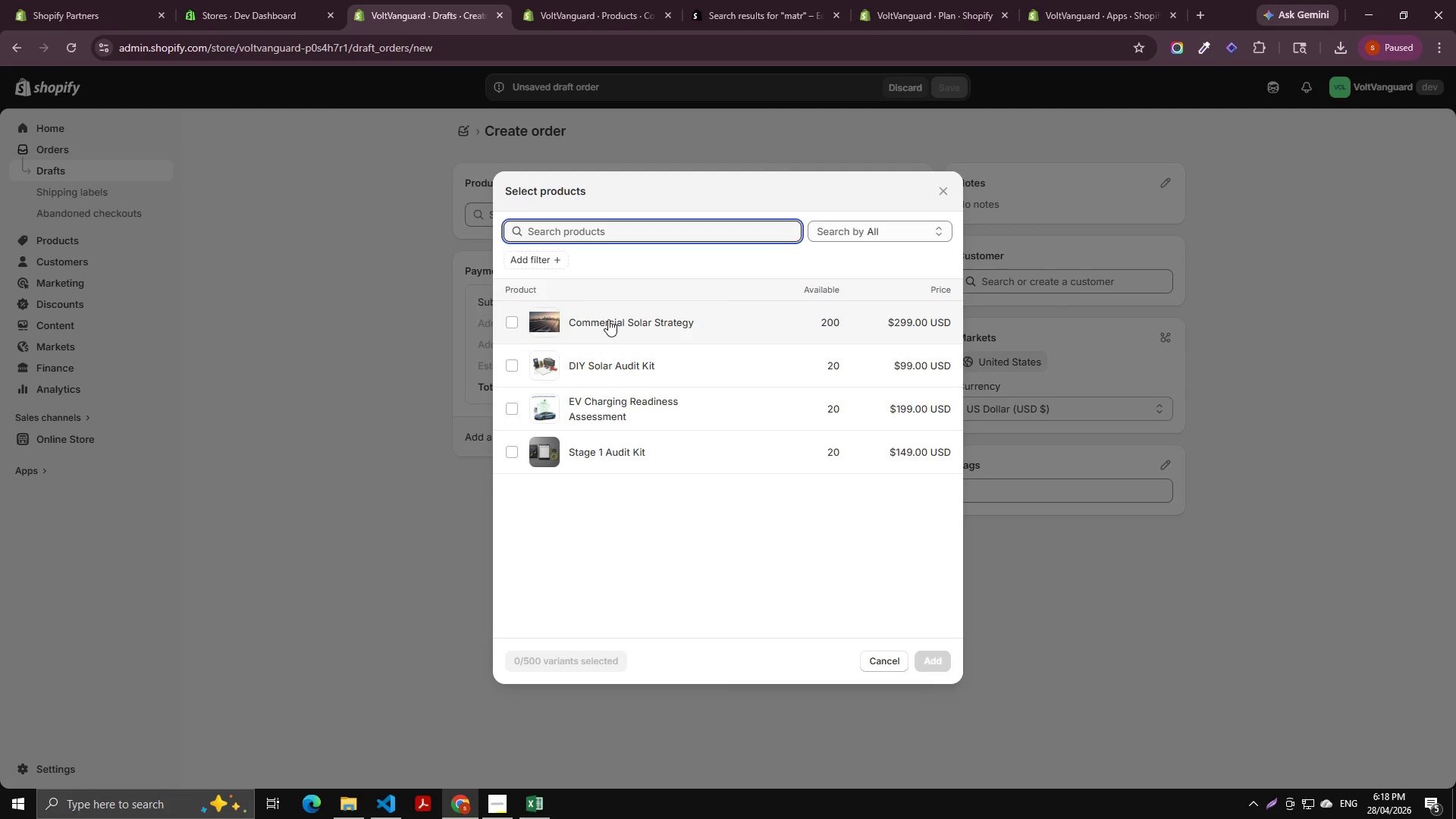 
left_click([606, 321])
 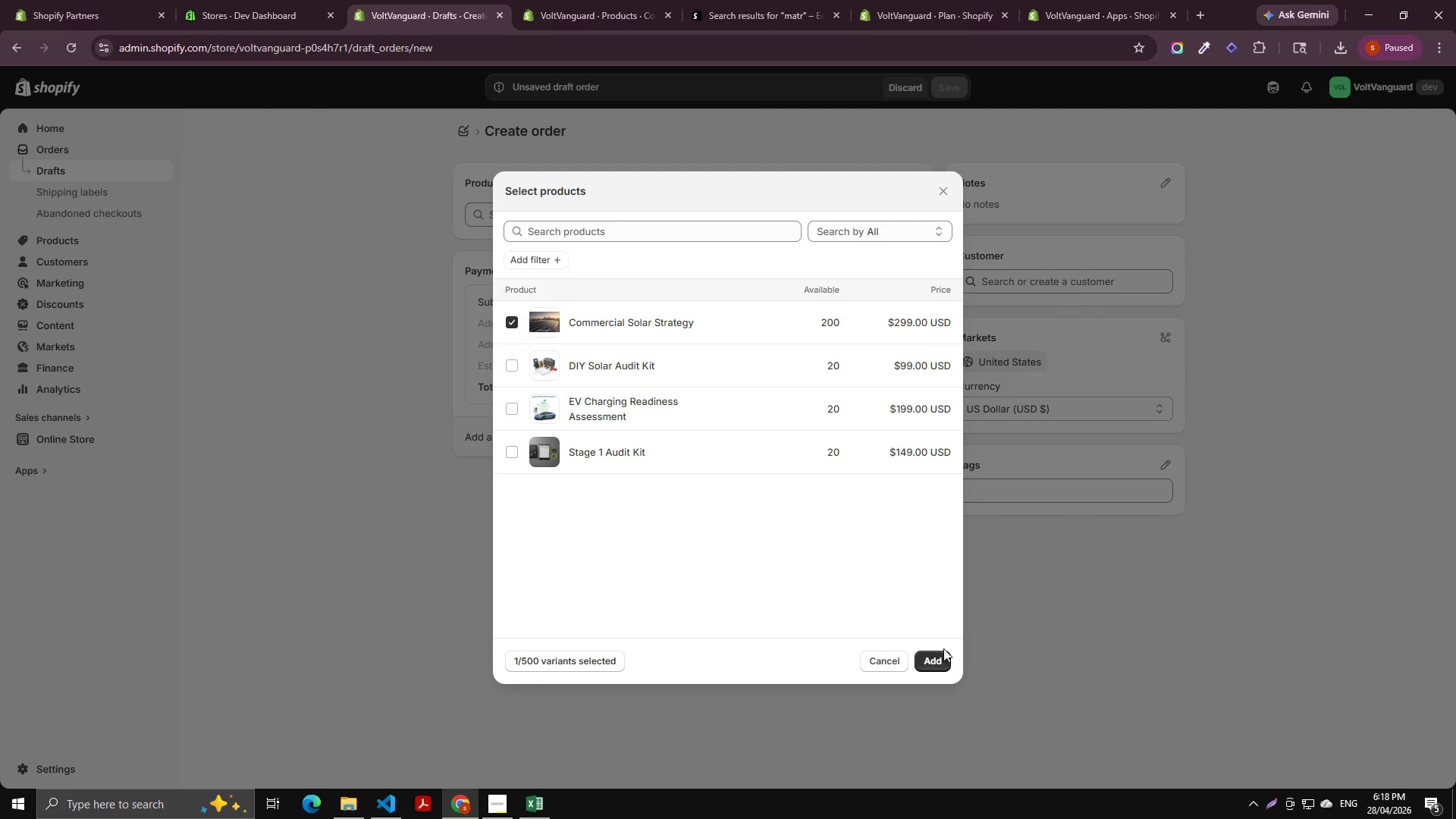 
left_click([940, 656])
 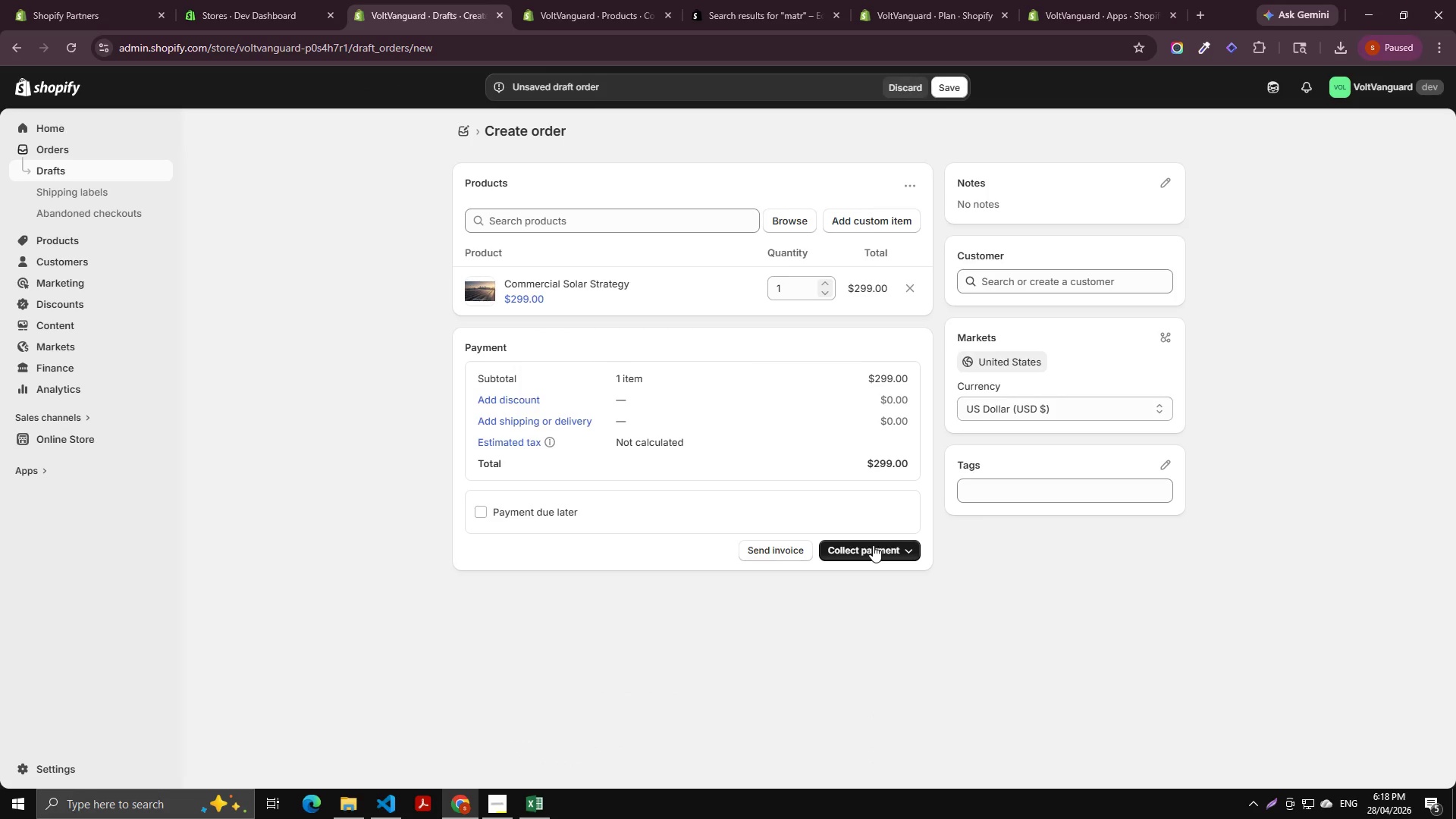 
wait(8.67)
 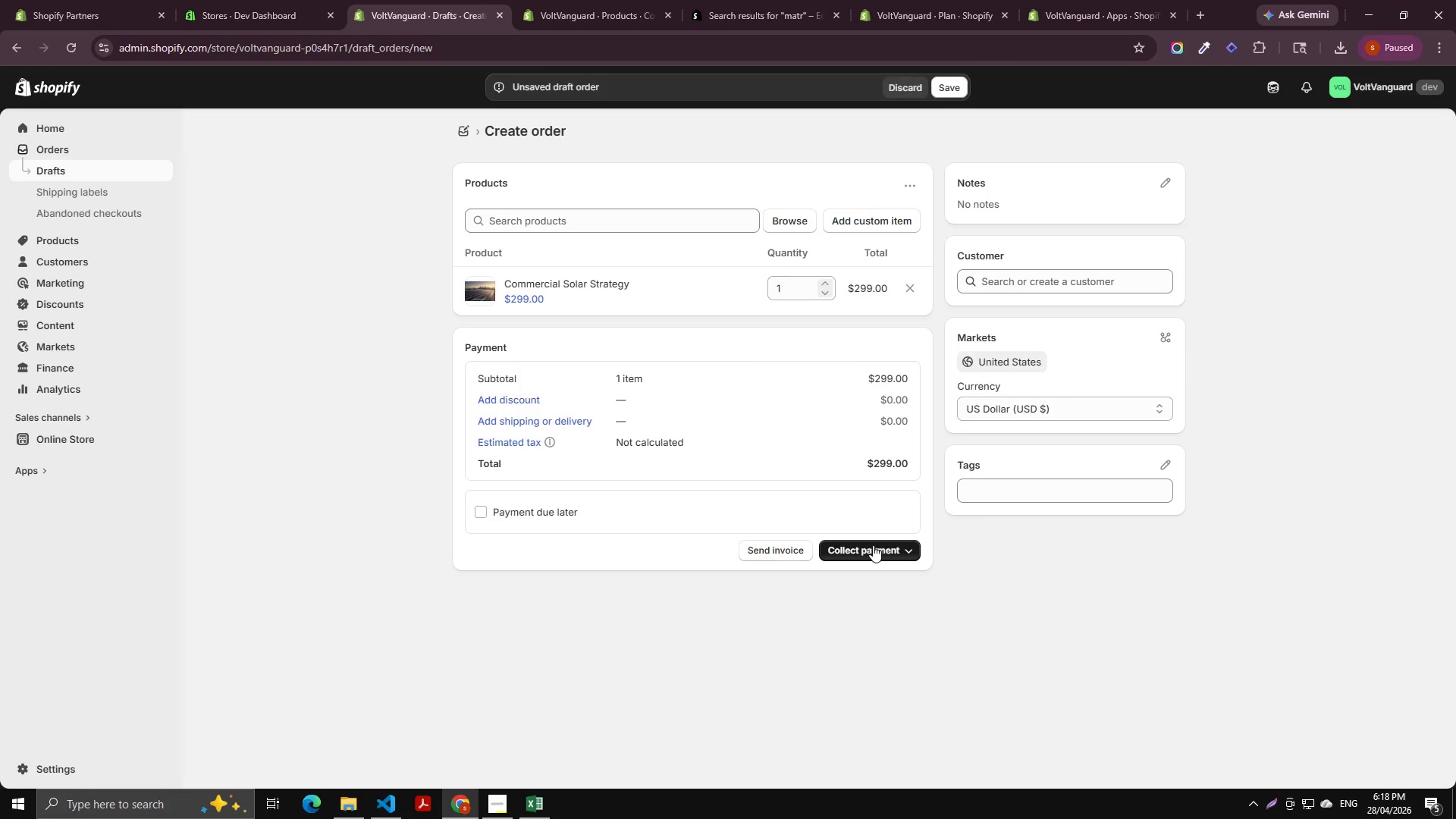 
left_click([915, 88])
 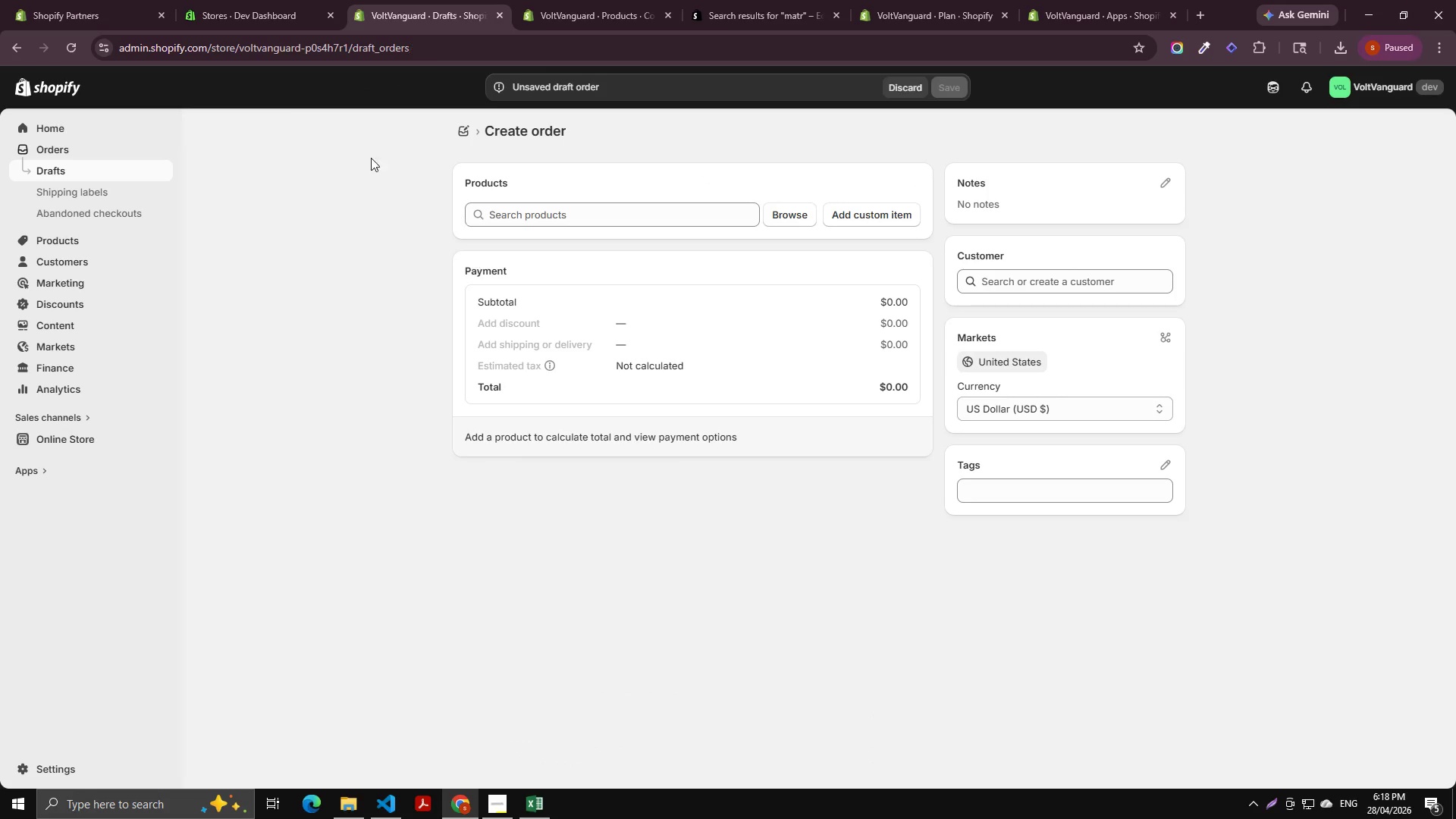 
key(Alt+AltLeft)
 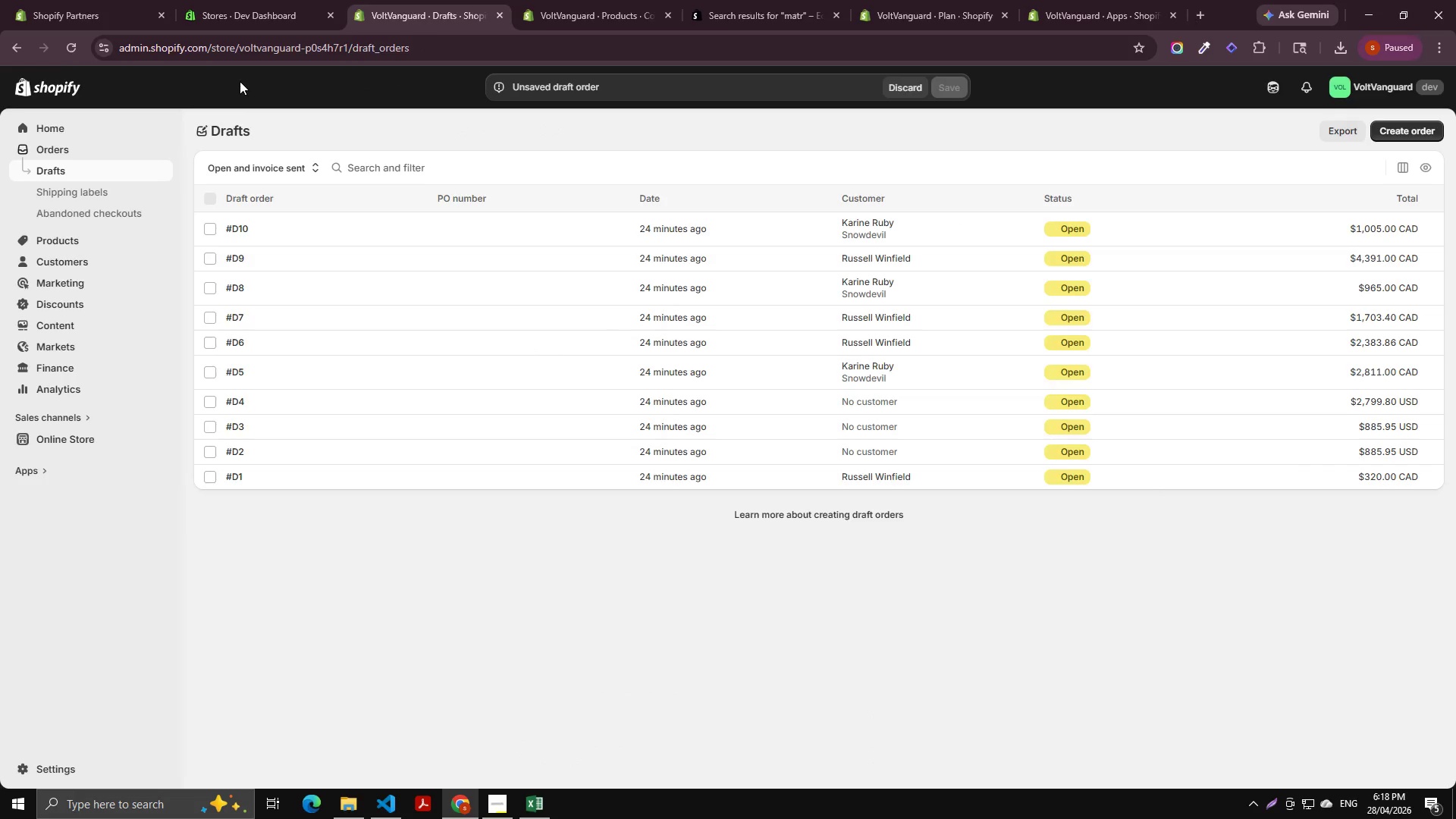 
key(Alt+Tab)
 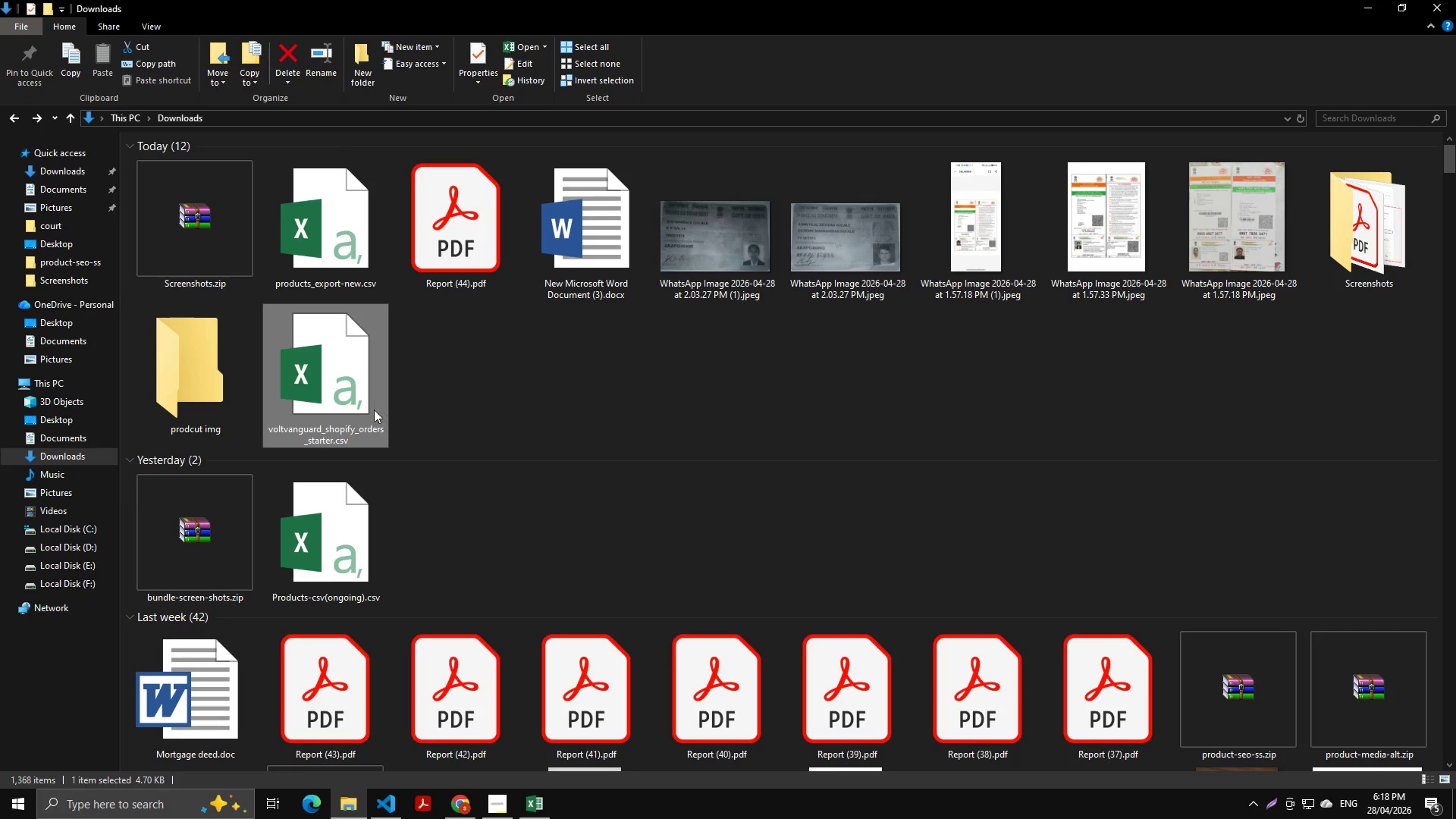 
key(Alt+AltLeft)
 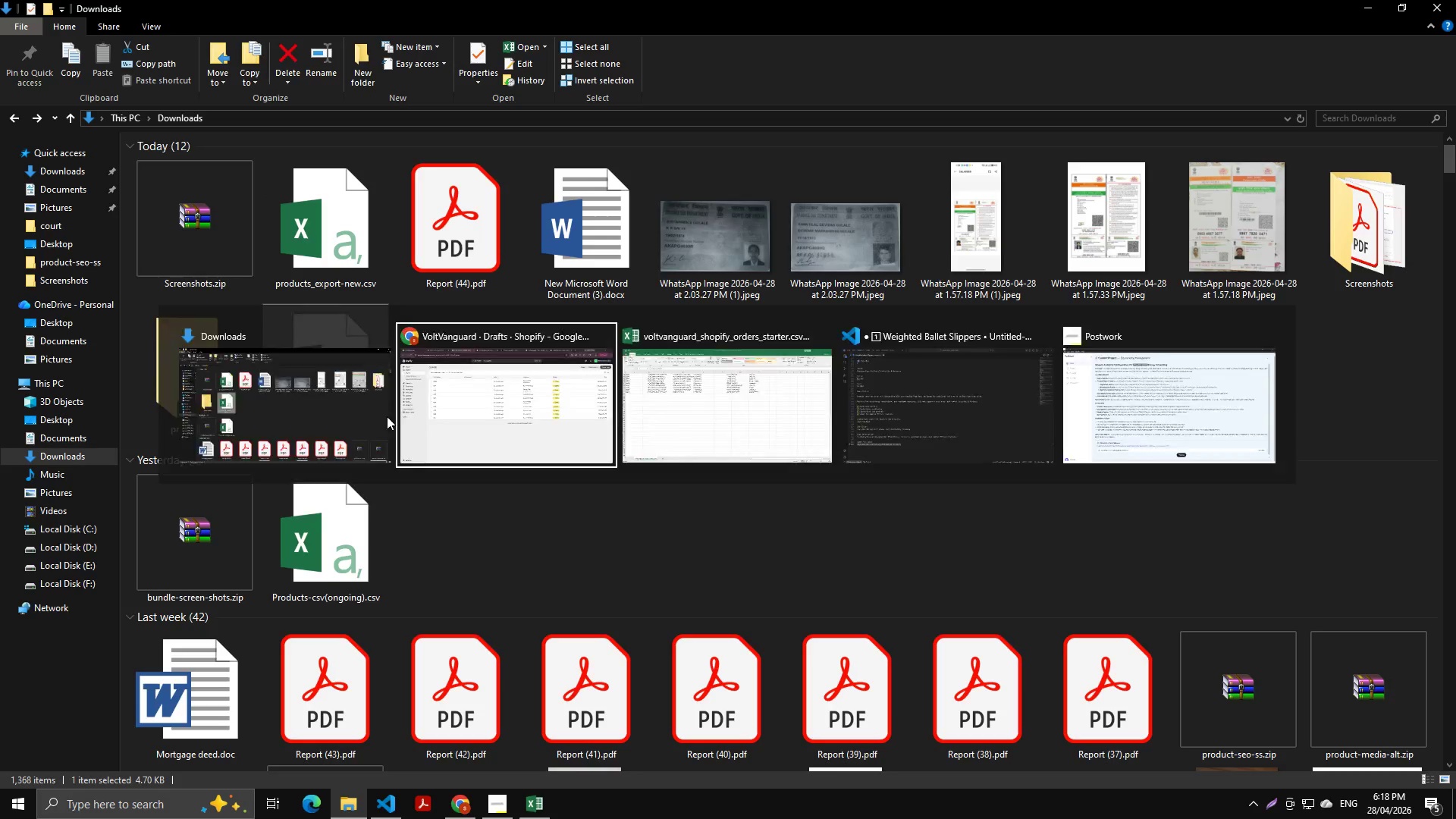 
key(Alt+Tab)
 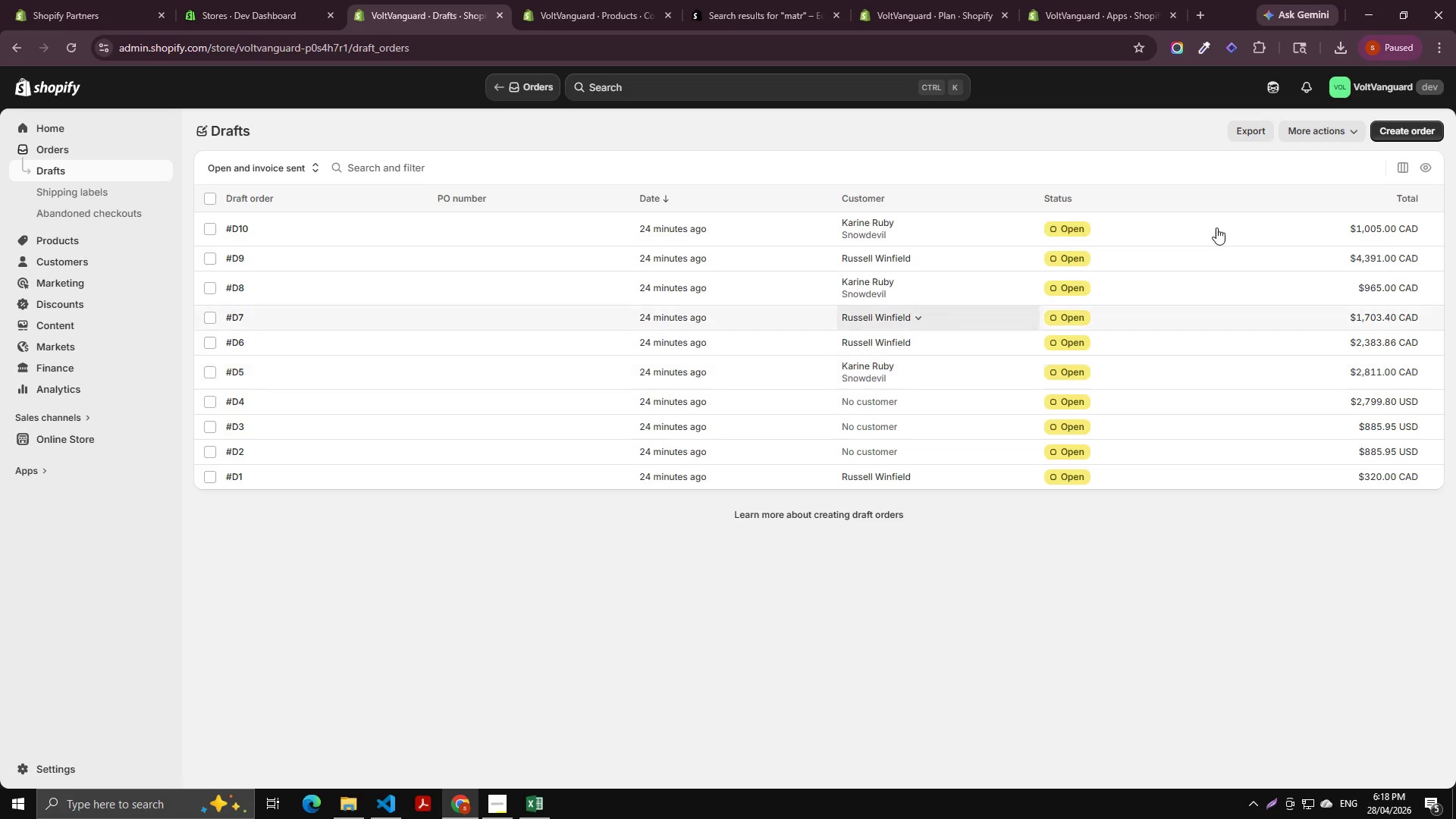 
wait(6.25)
 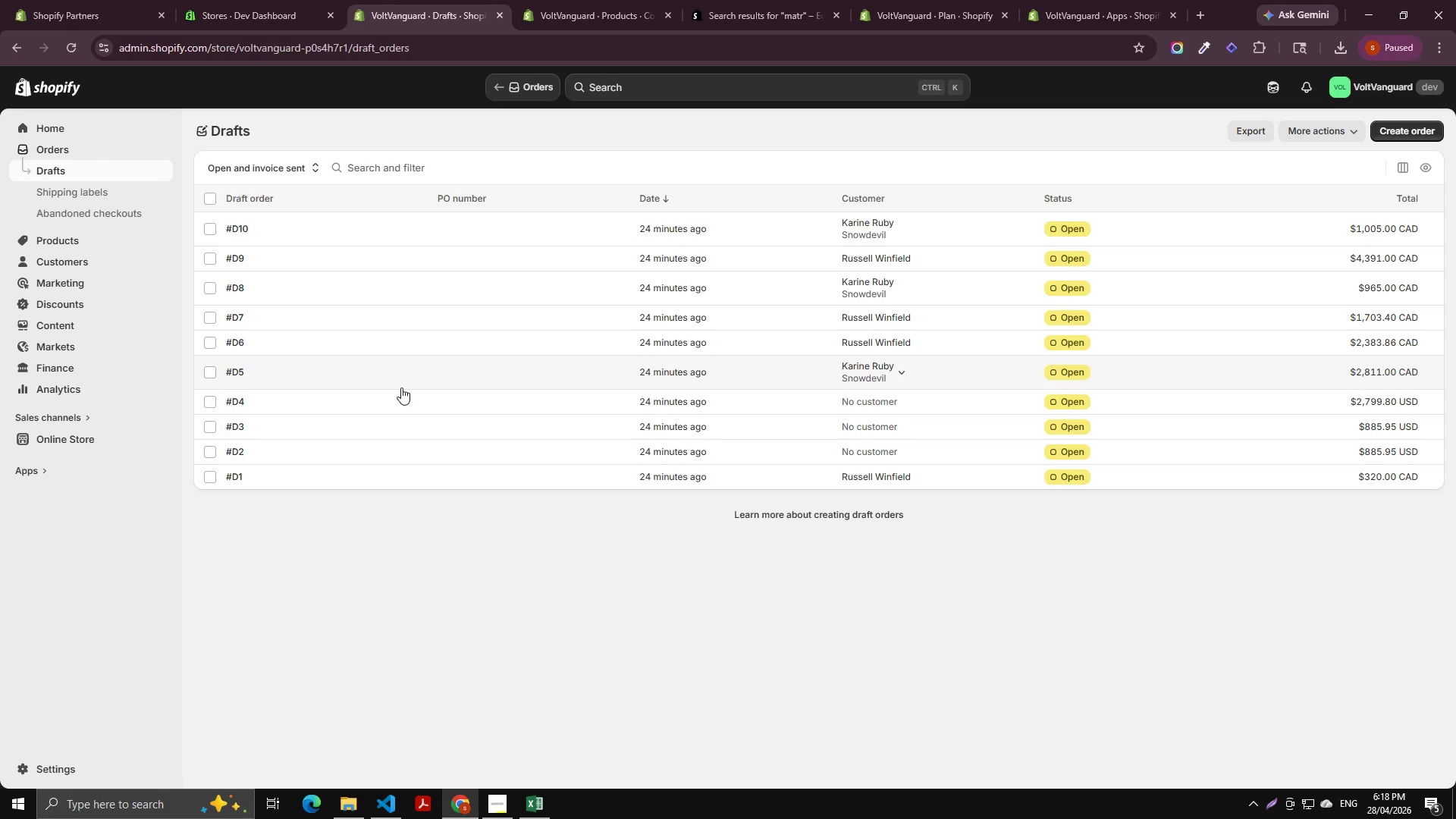 
scroll: coordinate [802, 297], scroll_direction: up, amount: 2.0
 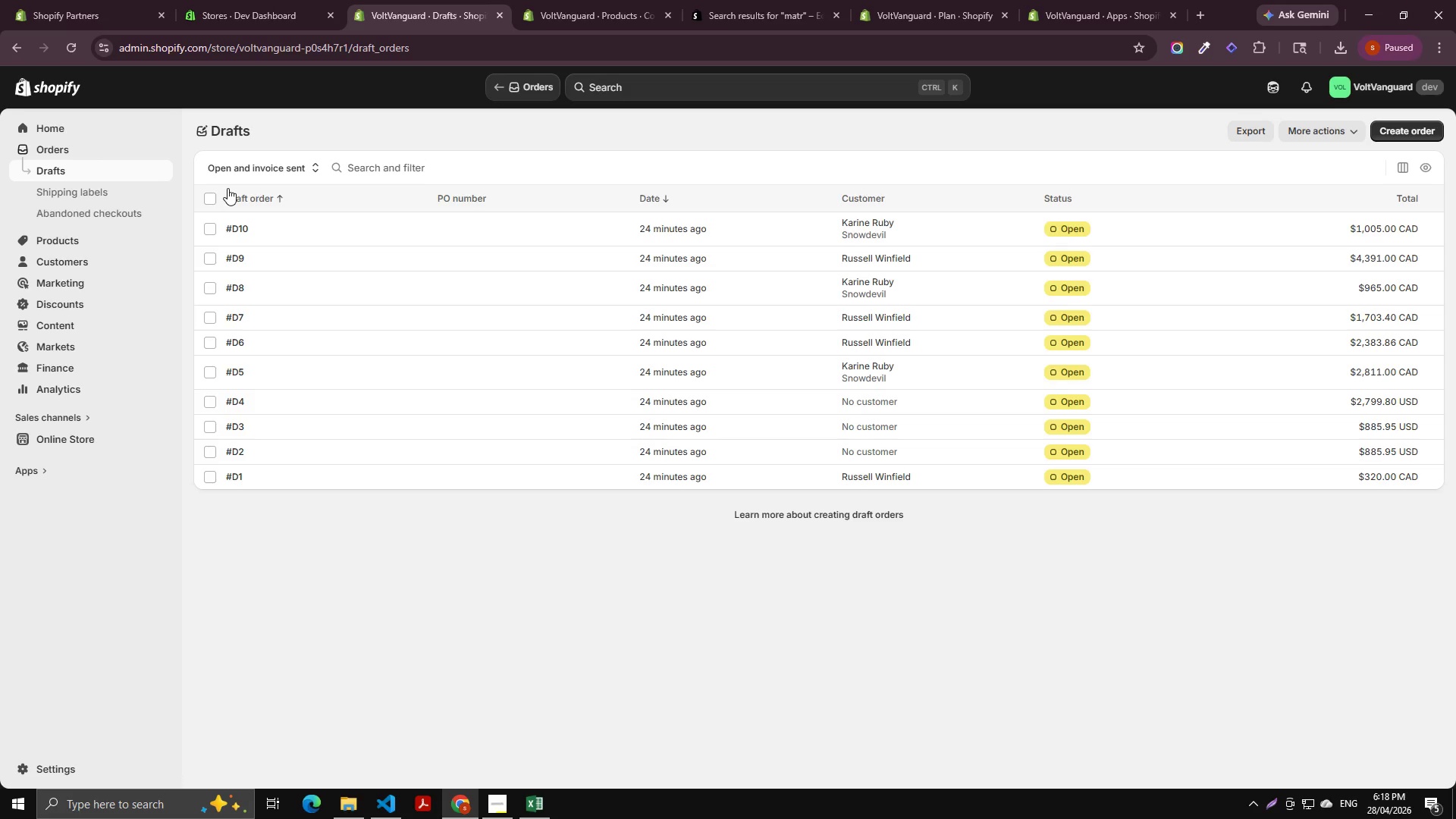 
left_click([1299, 136])
 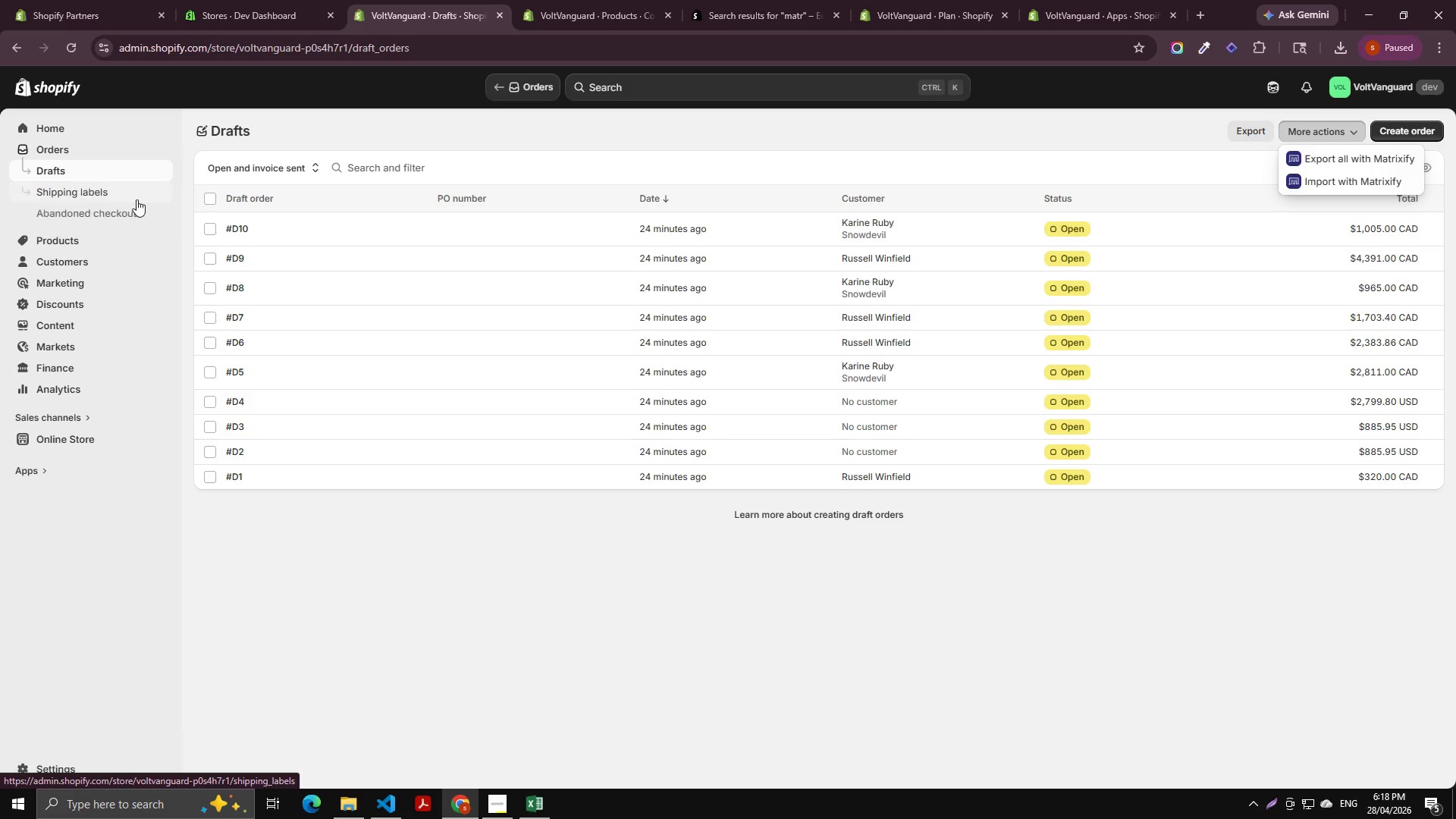 
left_click([215, 200])
 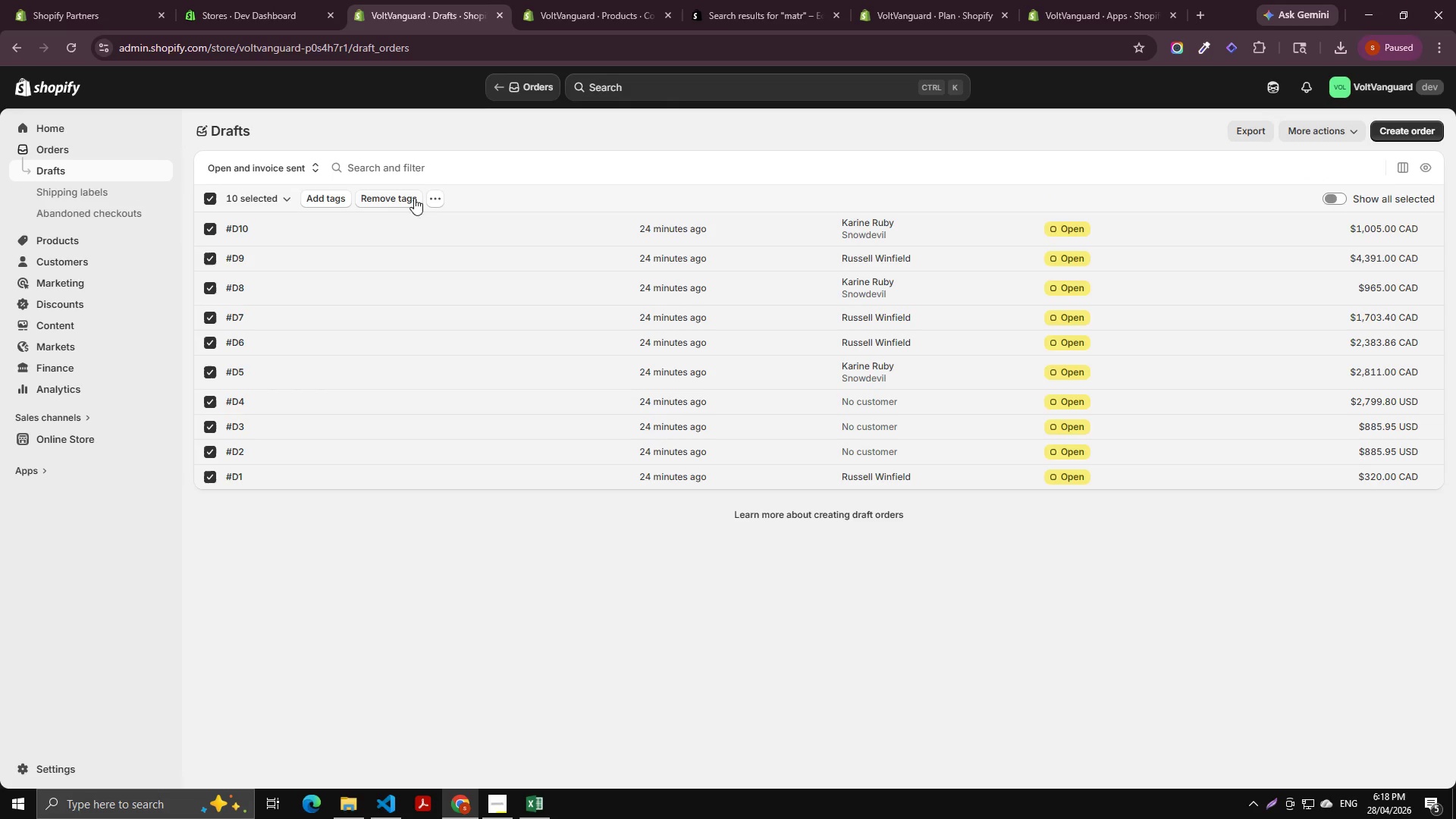 
left_click([425, 199])
 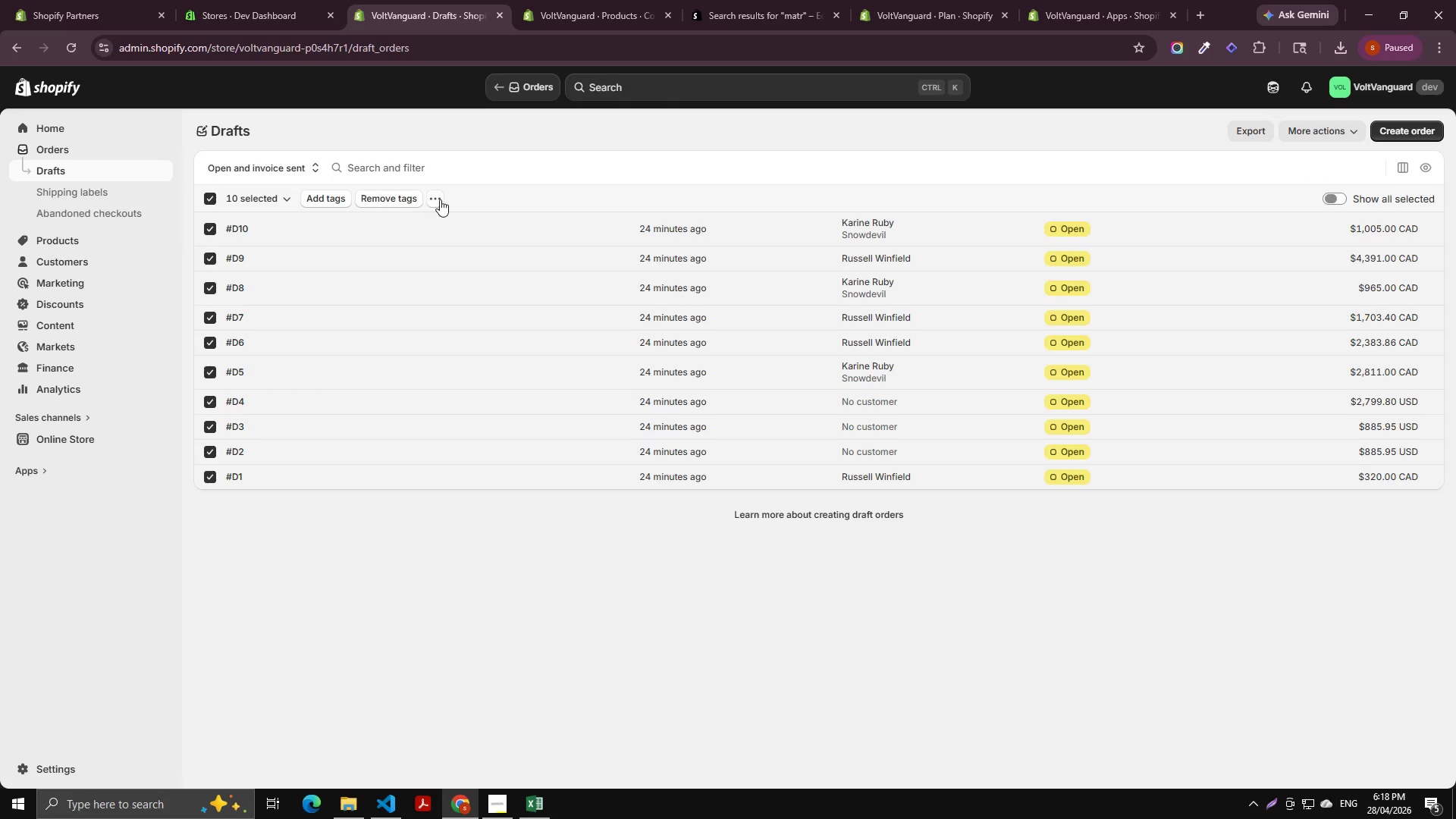 
left_click([440, 199])
 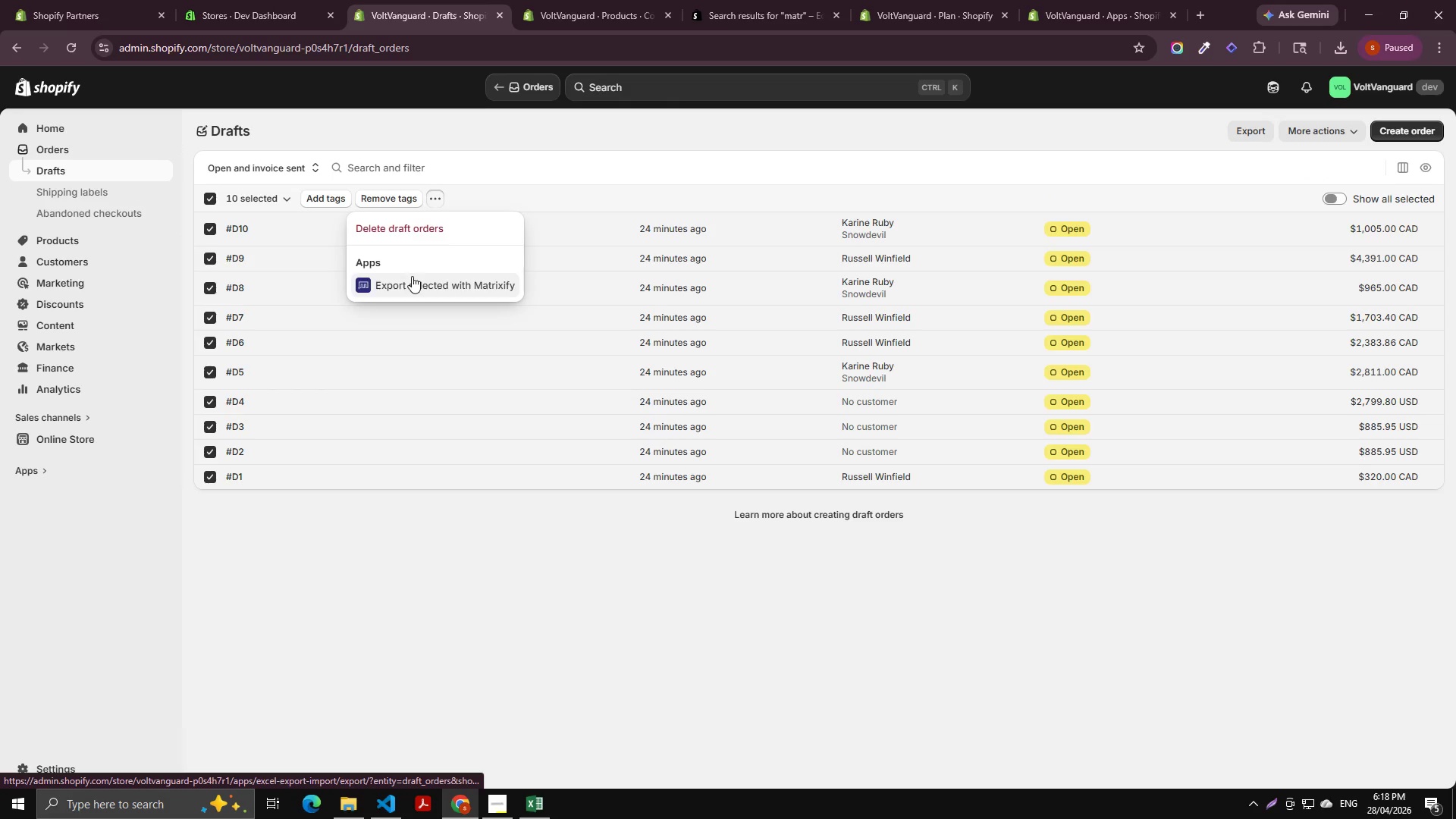 
left_click([419, 224])
 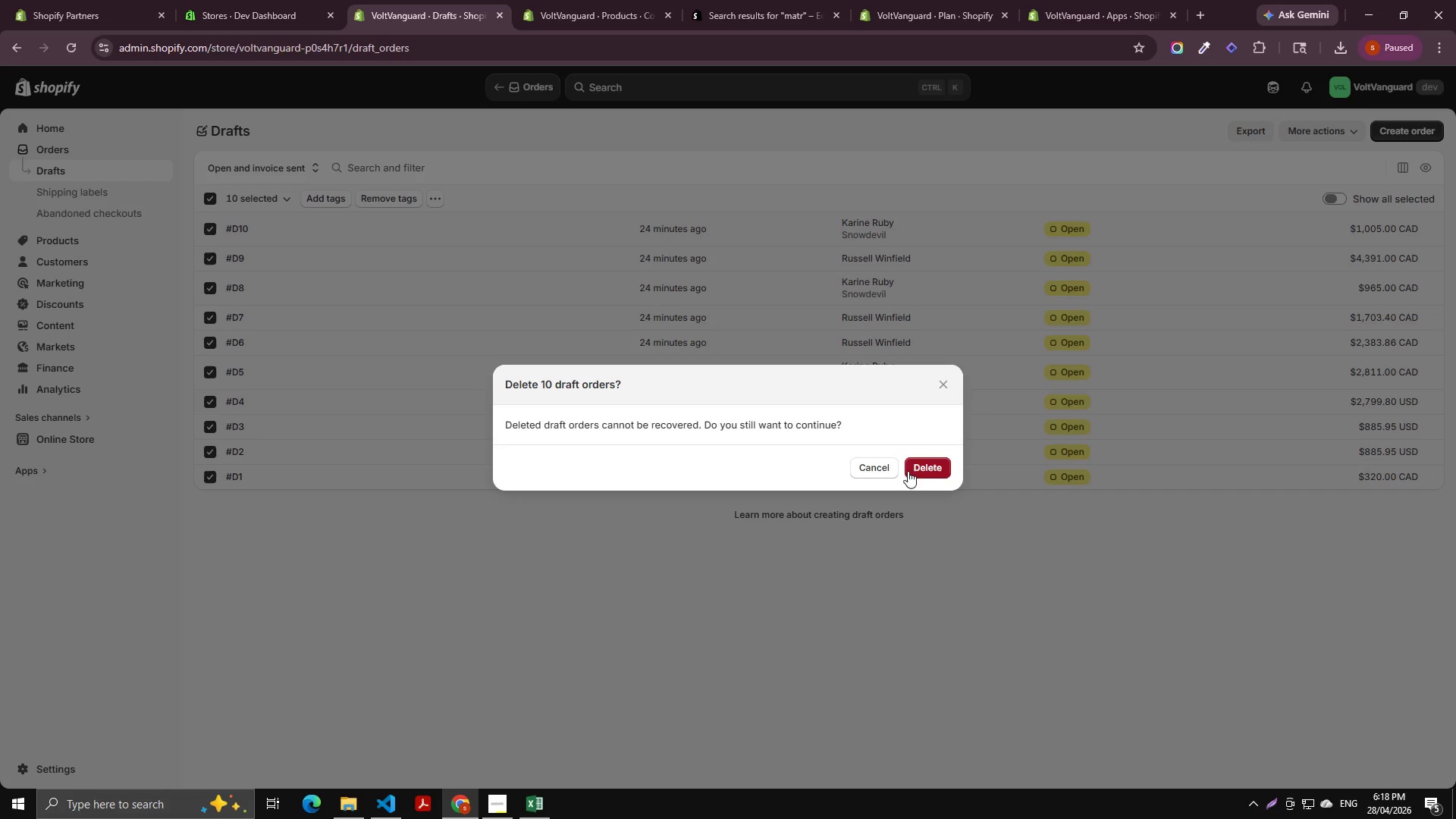 
left_click([923, 475])
 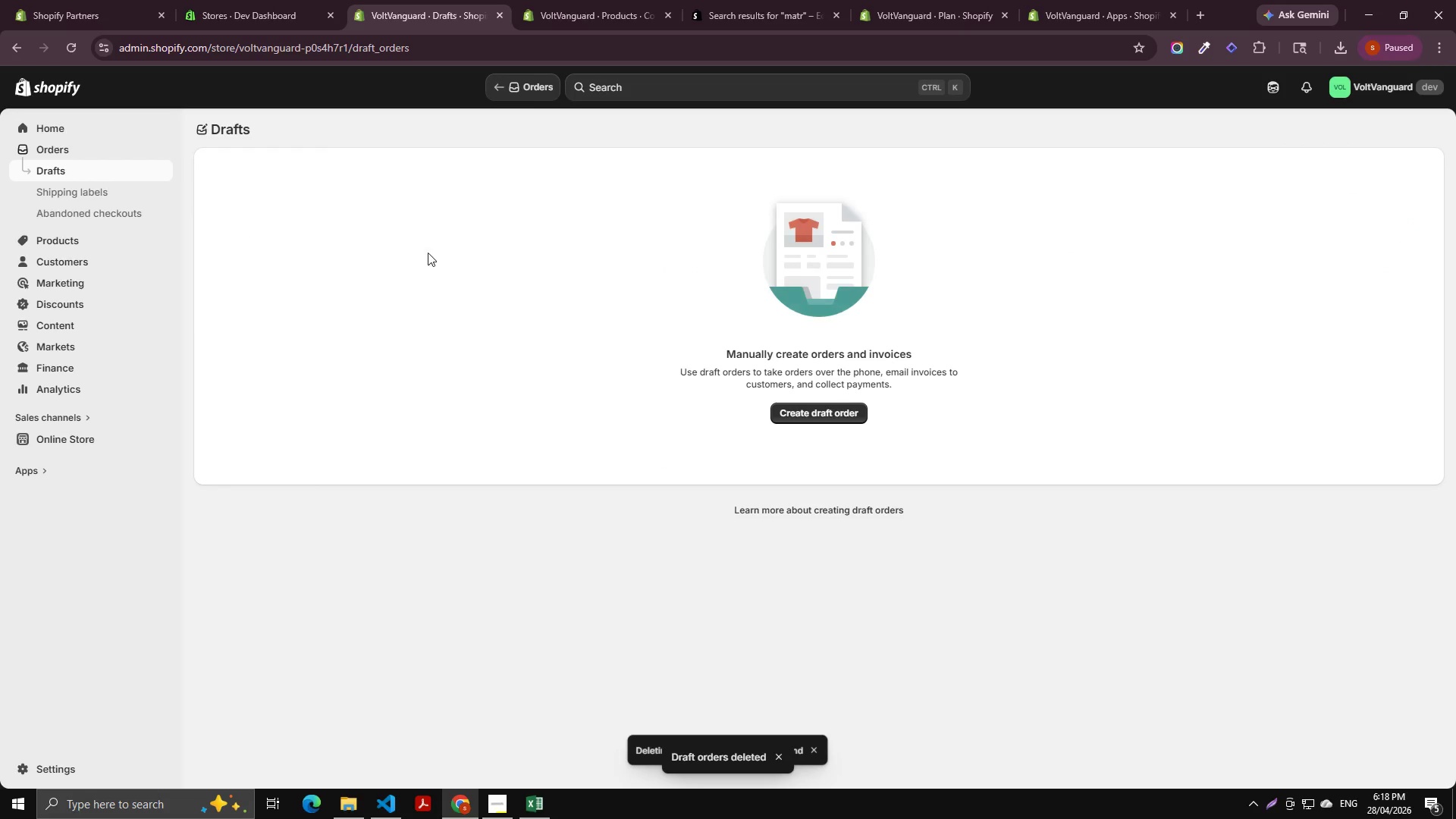 
wait(5.95)
 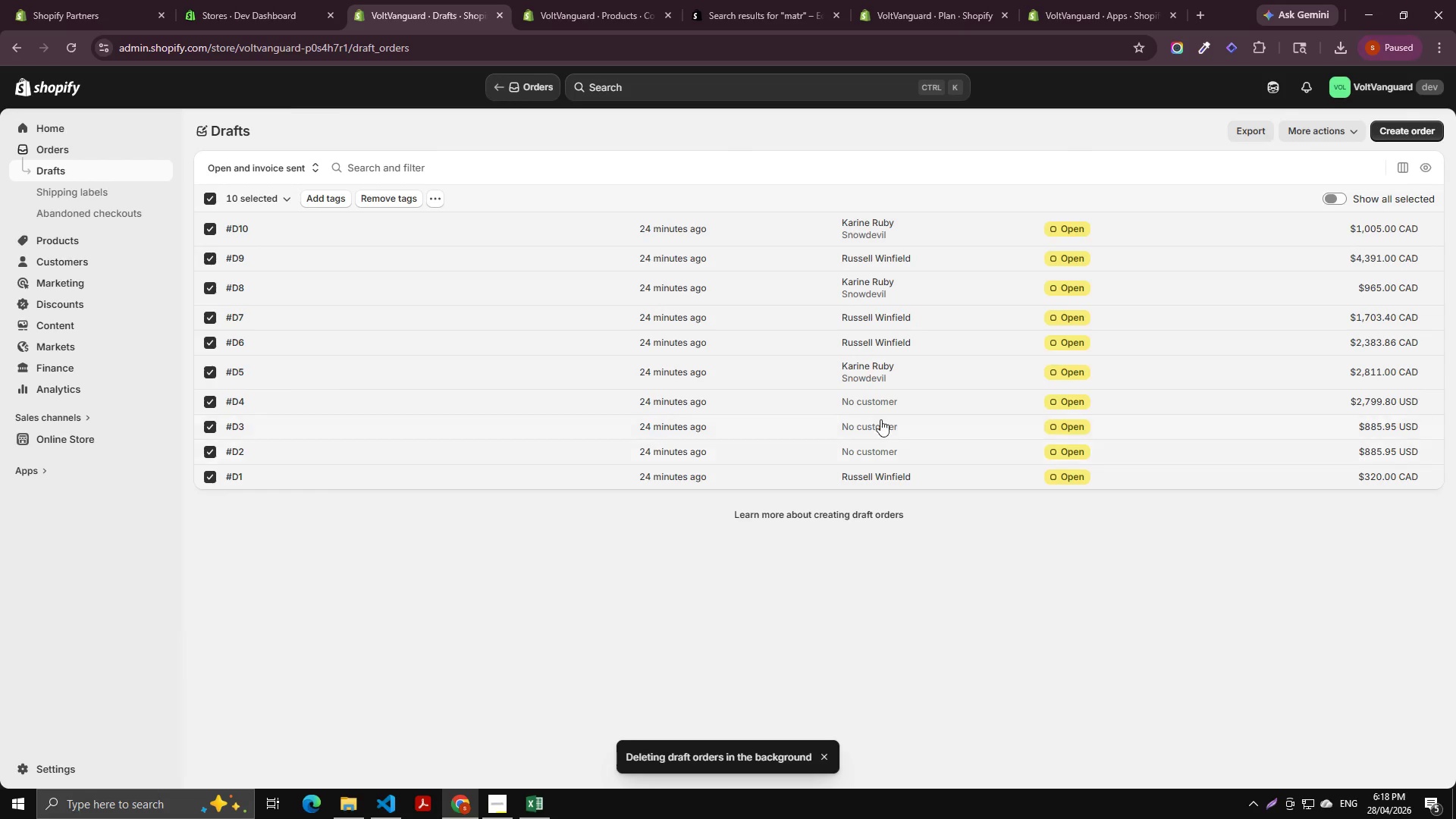 
left_click([795, 419])
 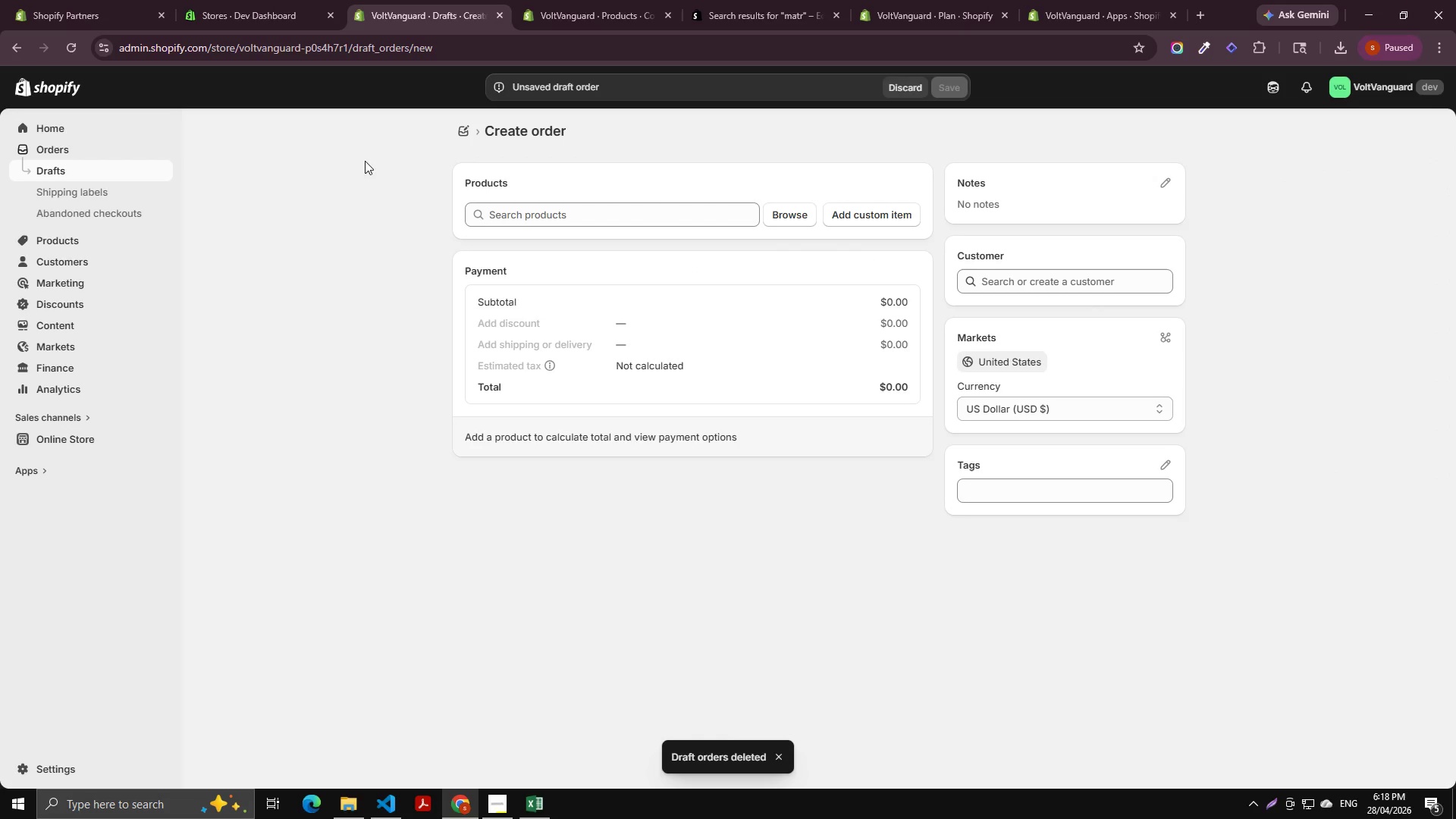 
left_click([469, 136])
 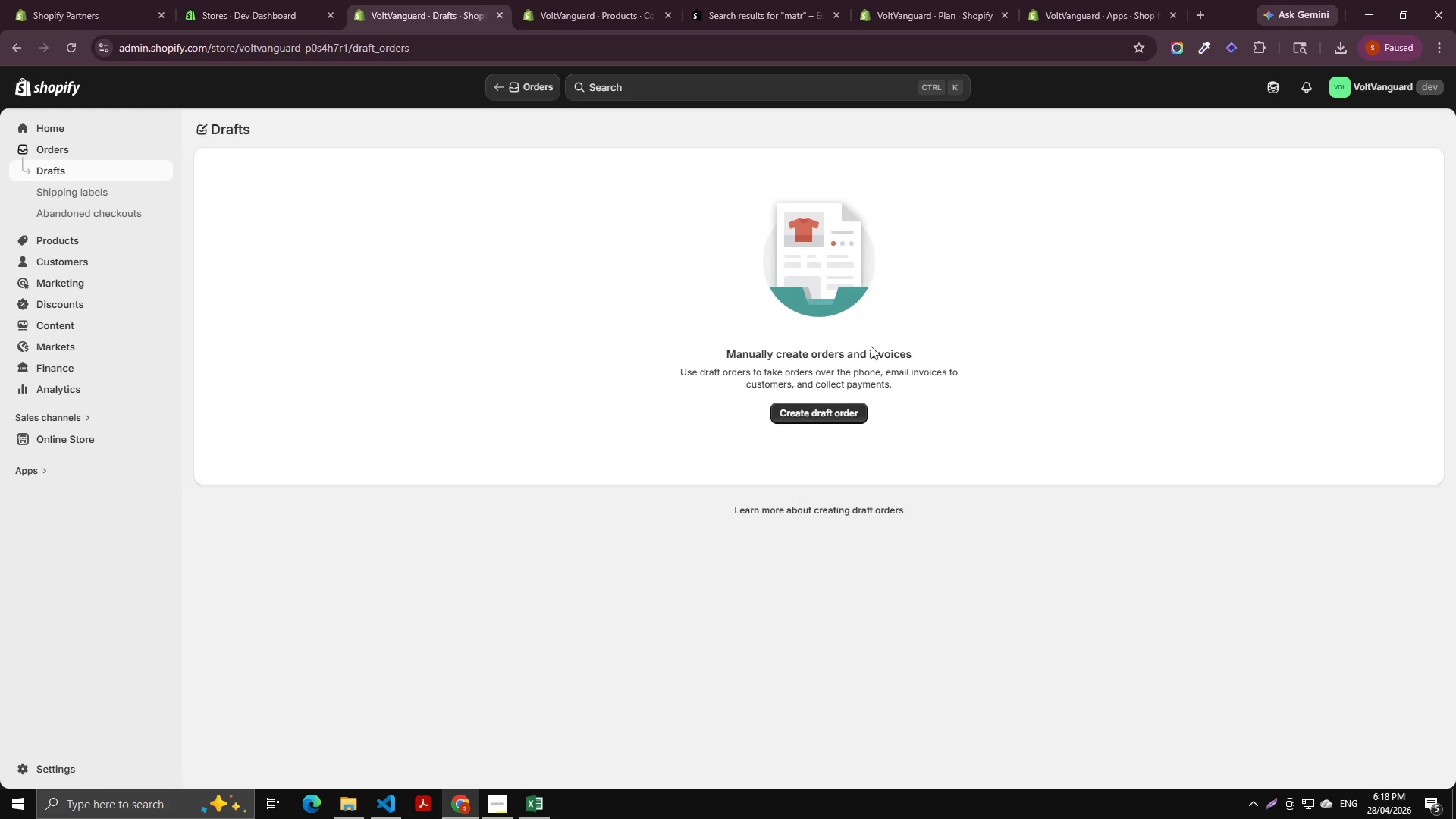 
left_click([795, 418])
 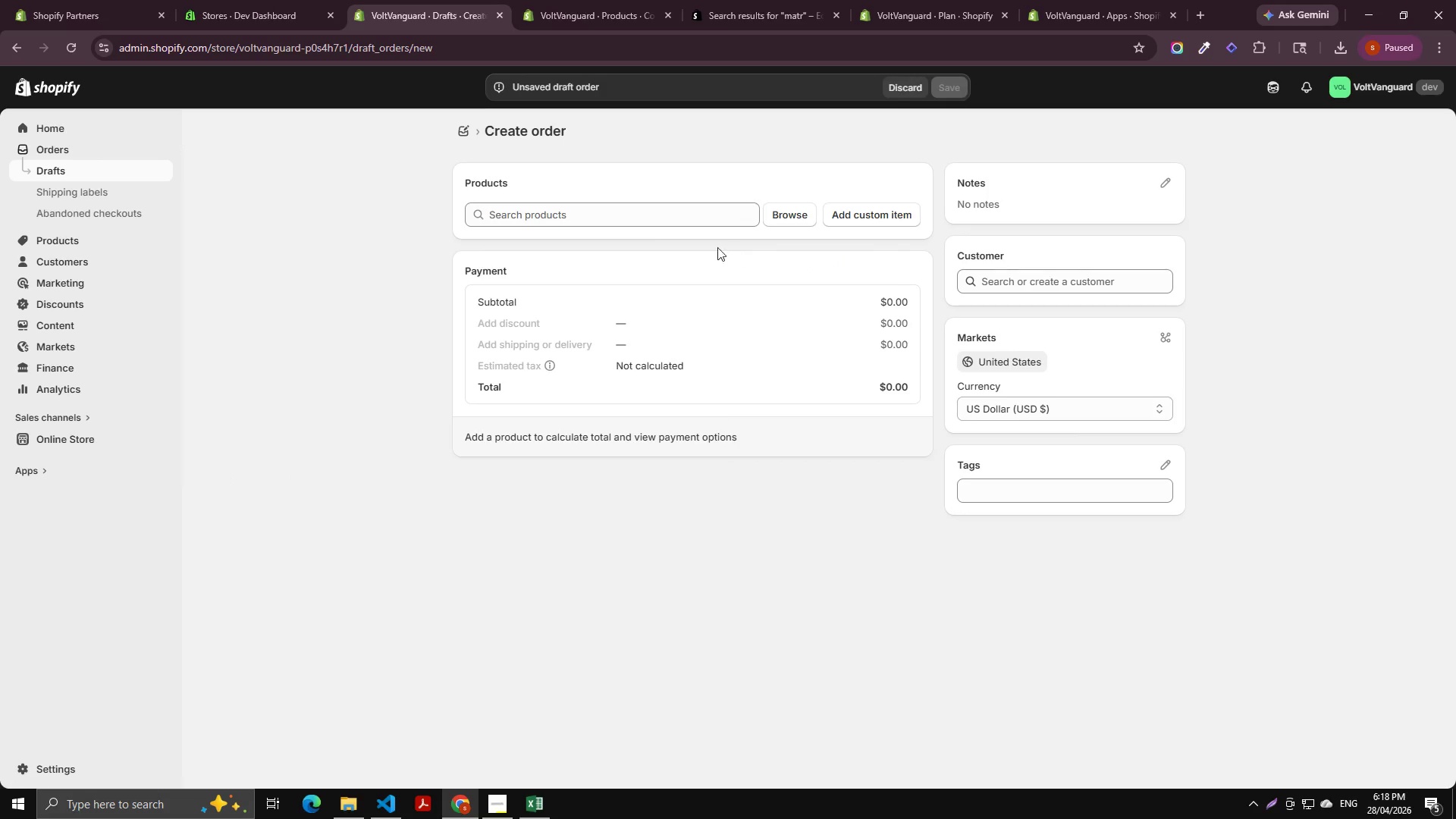 
left_click([786, 217])
 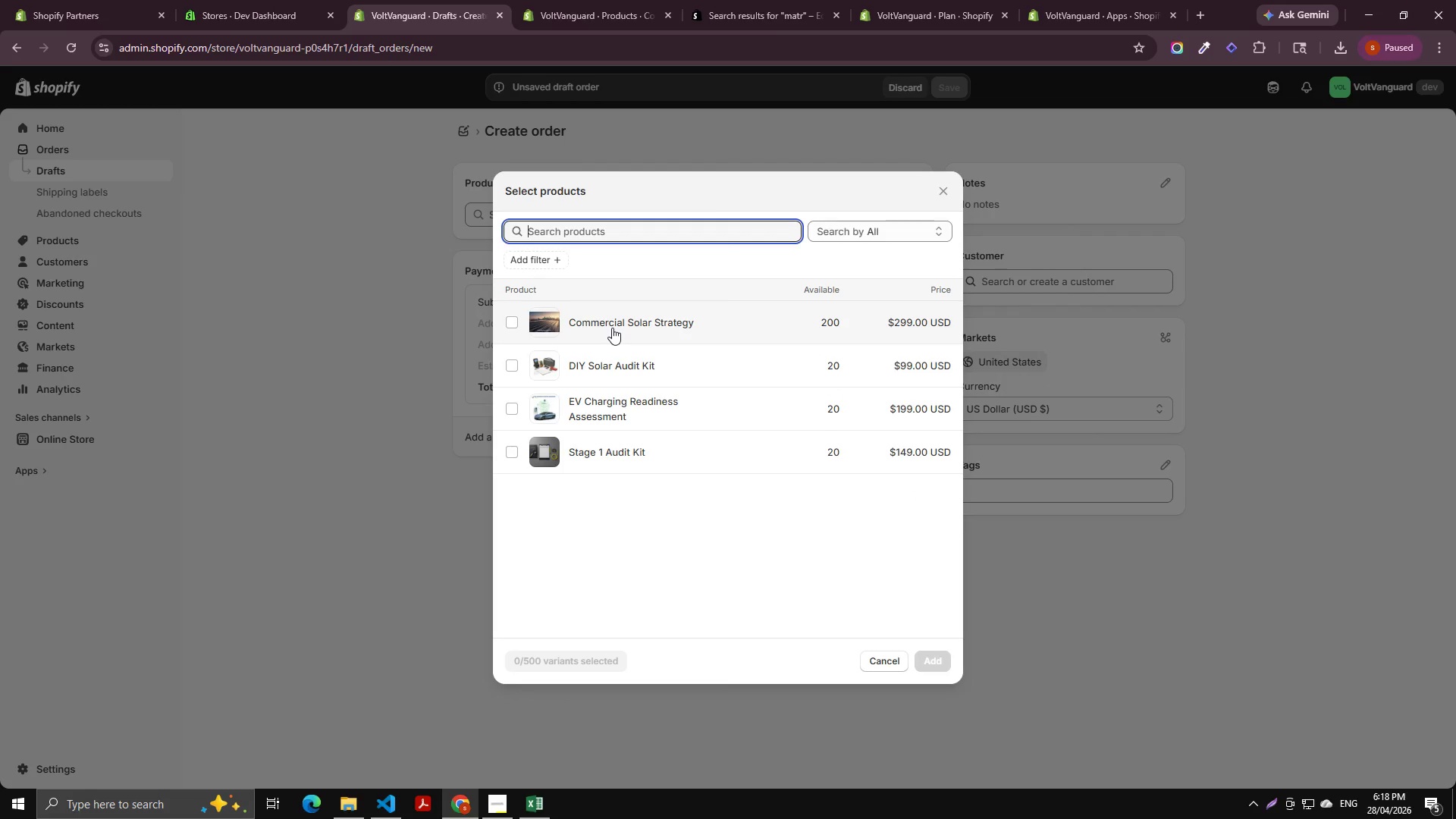 
left_click([612, 328])
 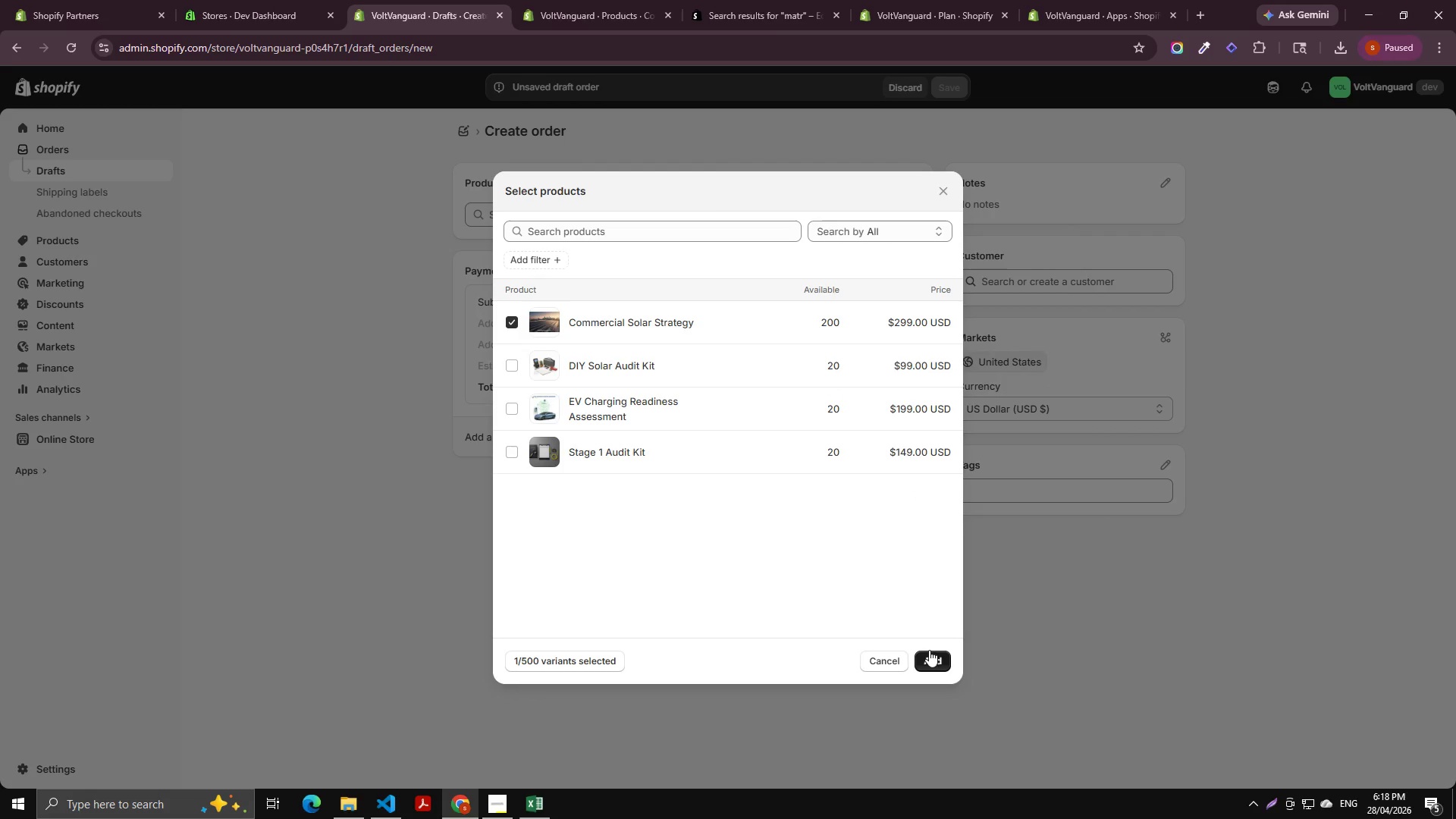 
left_click([929, 661])
 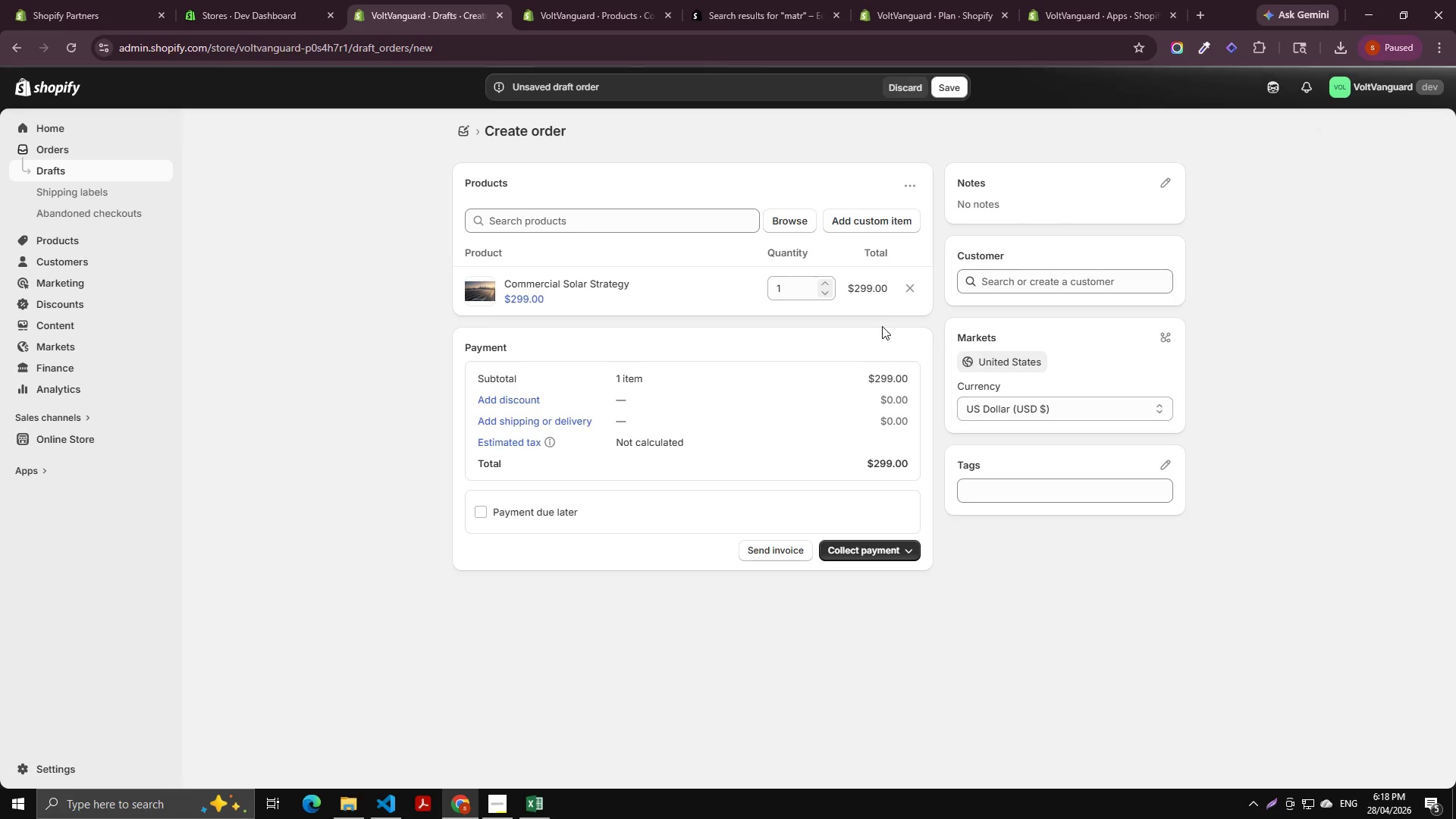 
left_click([950, 83])
 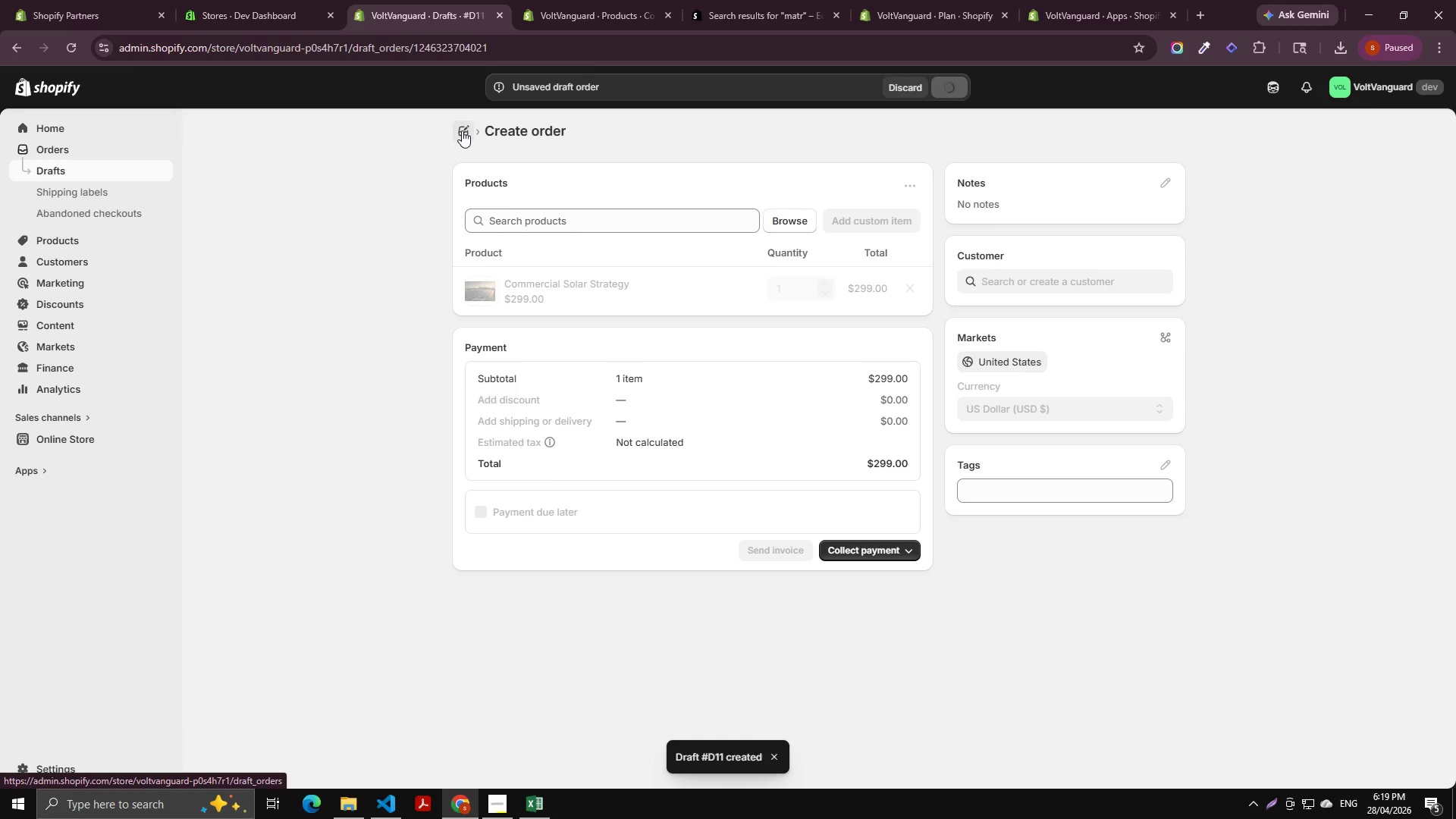 
left_click([462, 130])
 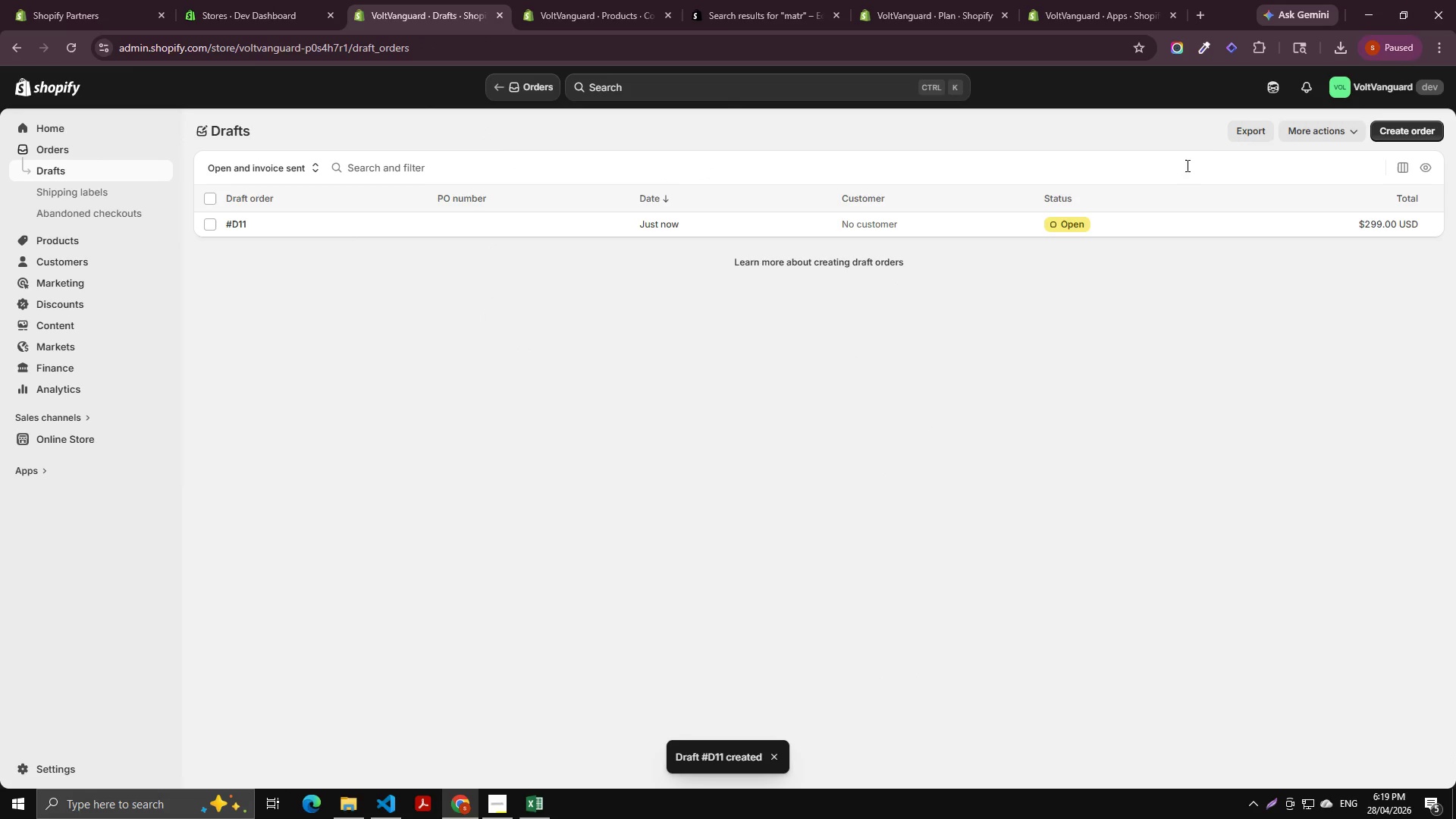 
left_click([1315, 138])
 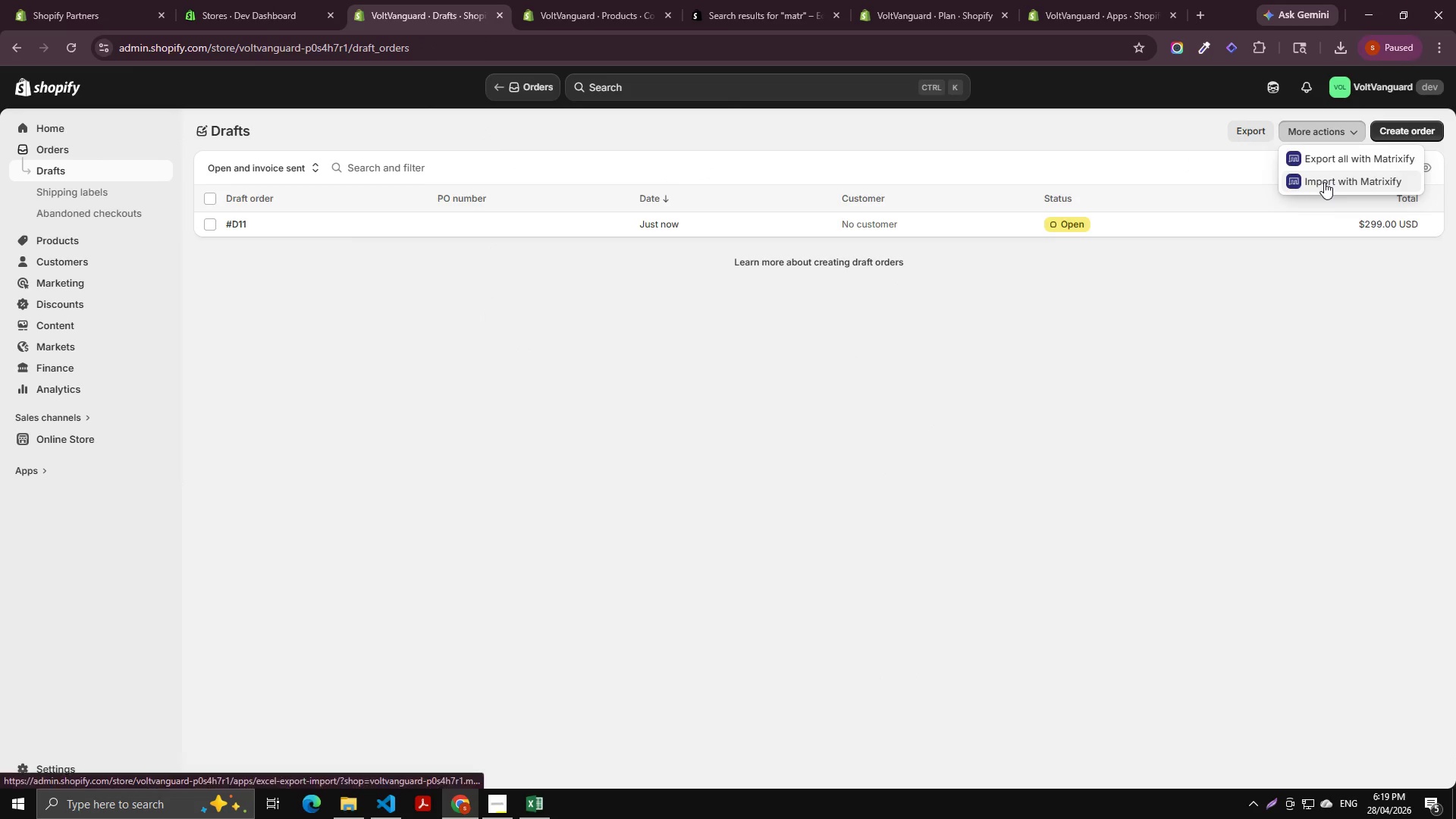 
left_click([1324, 182])
 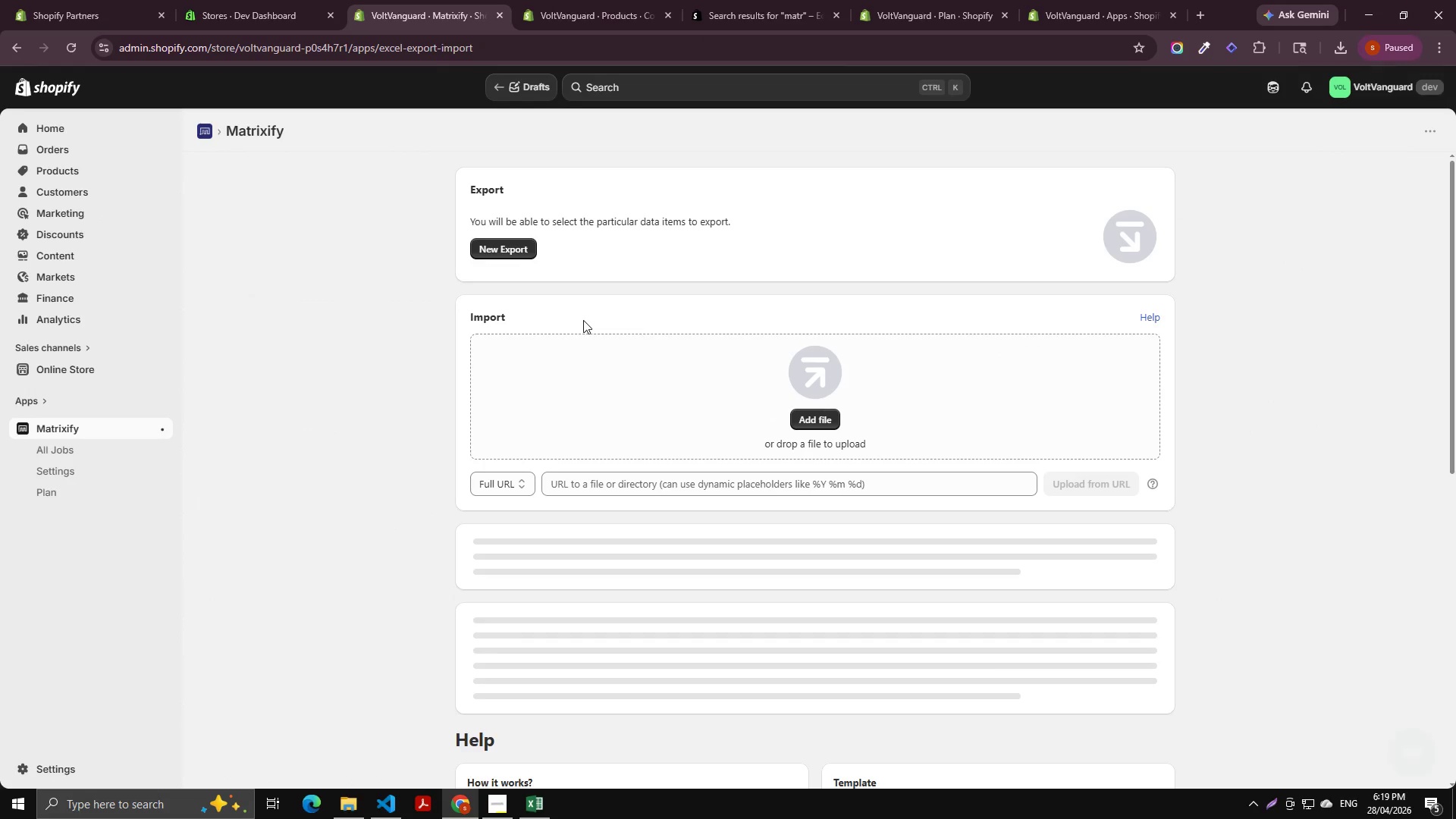 
wait(7.33)
 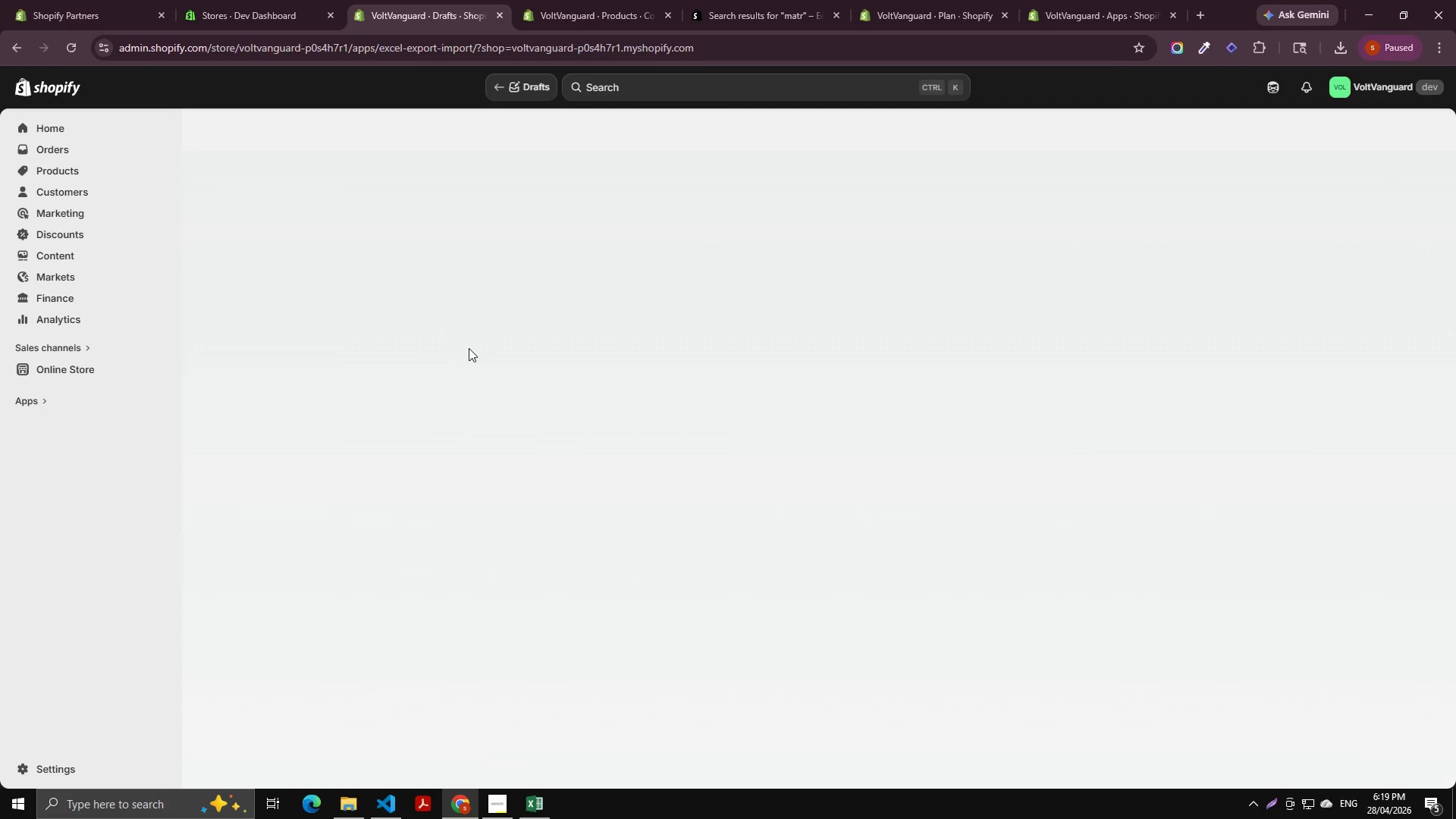 
left_click([808, 422])
 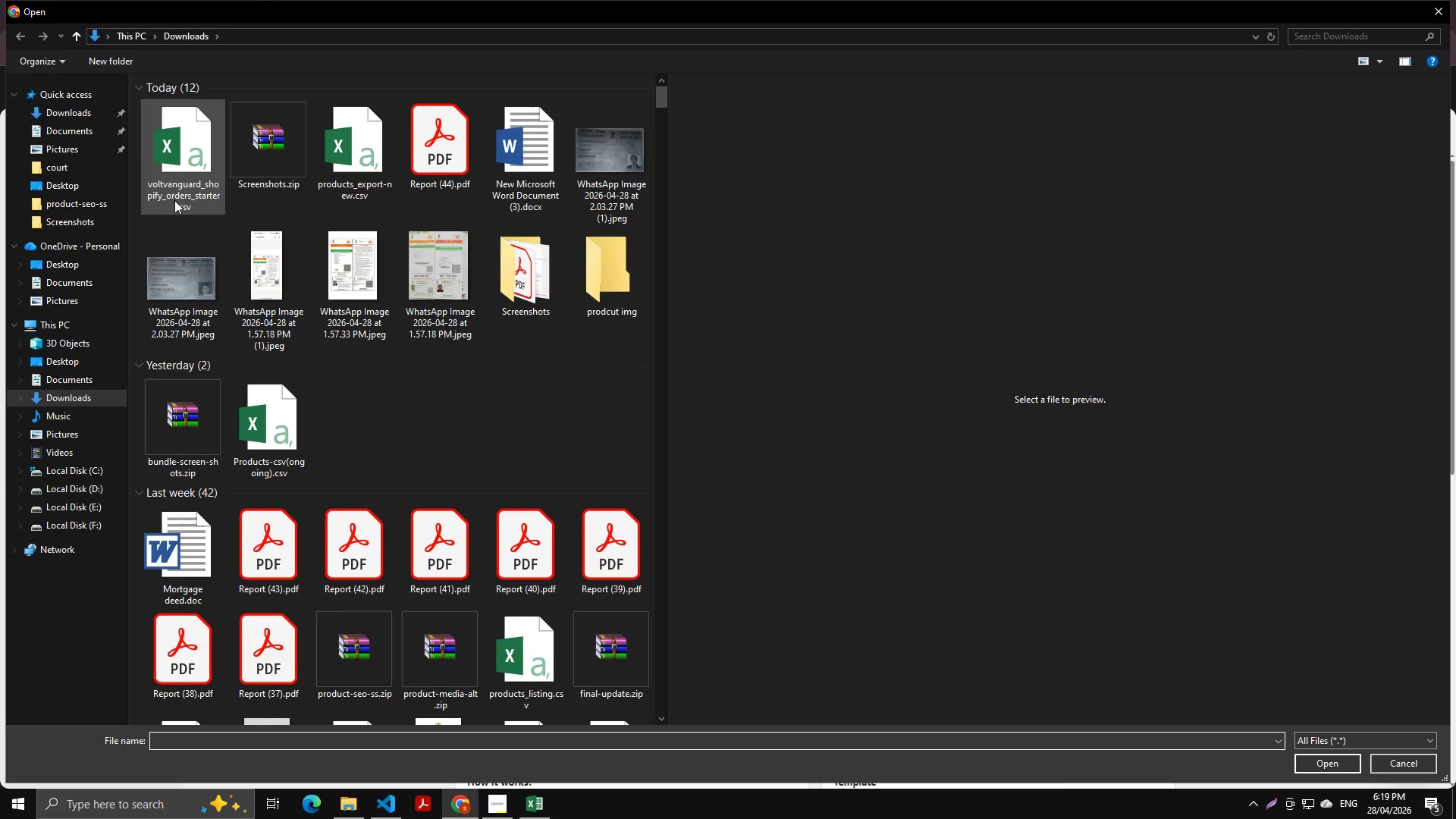 
left_click([176, 181])
 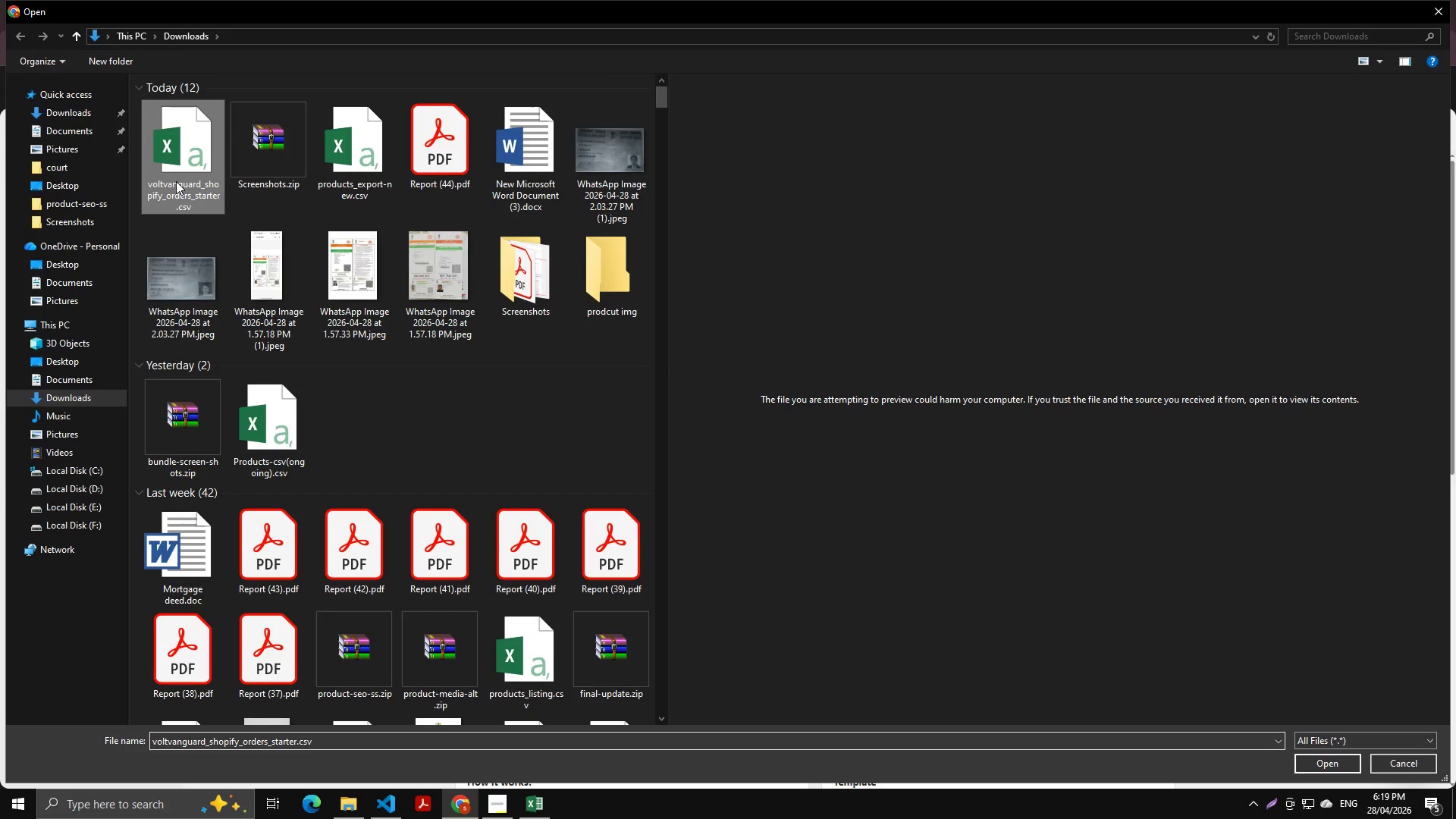 
key(Enter)
 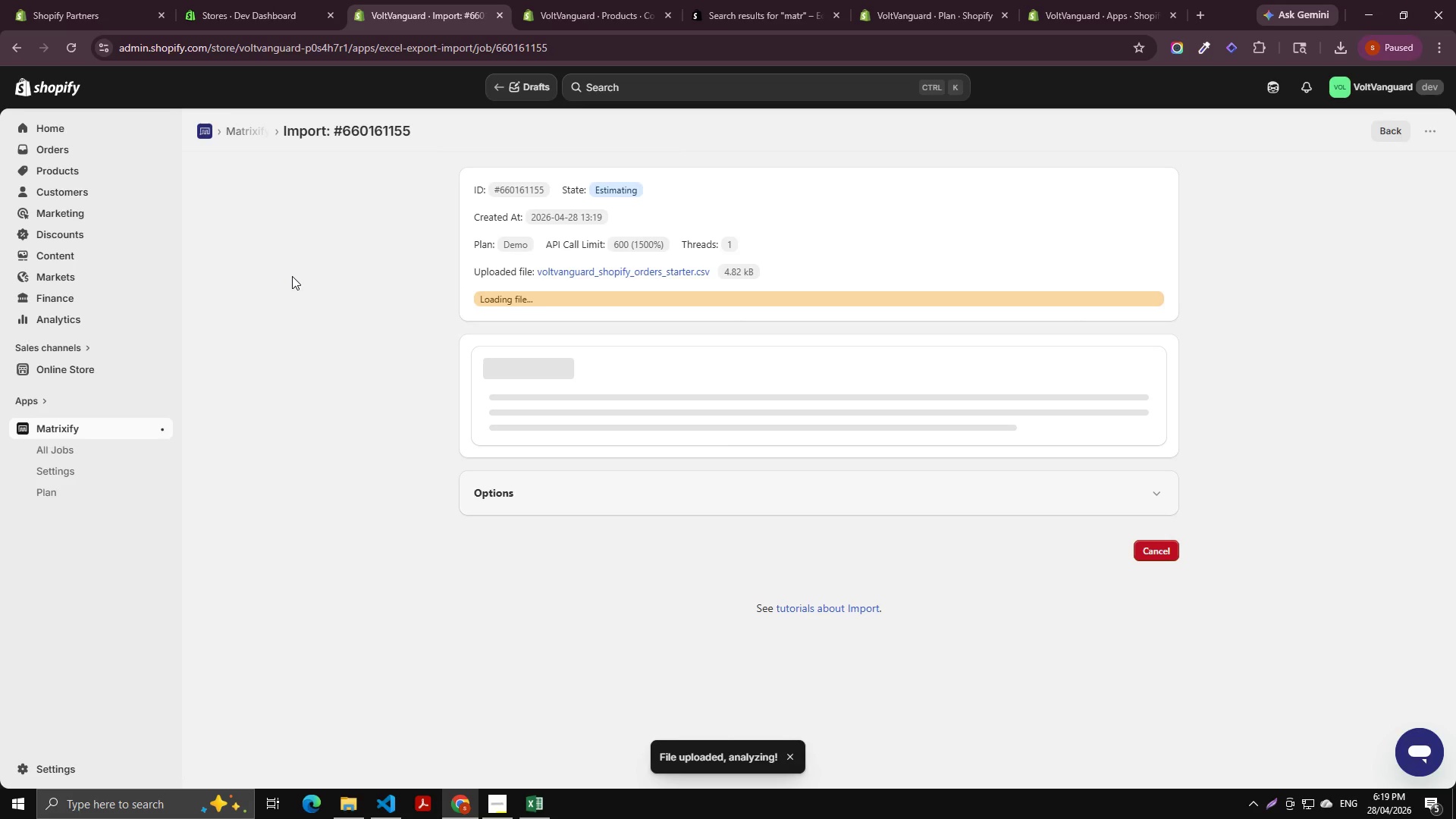 
wait(10.72)
 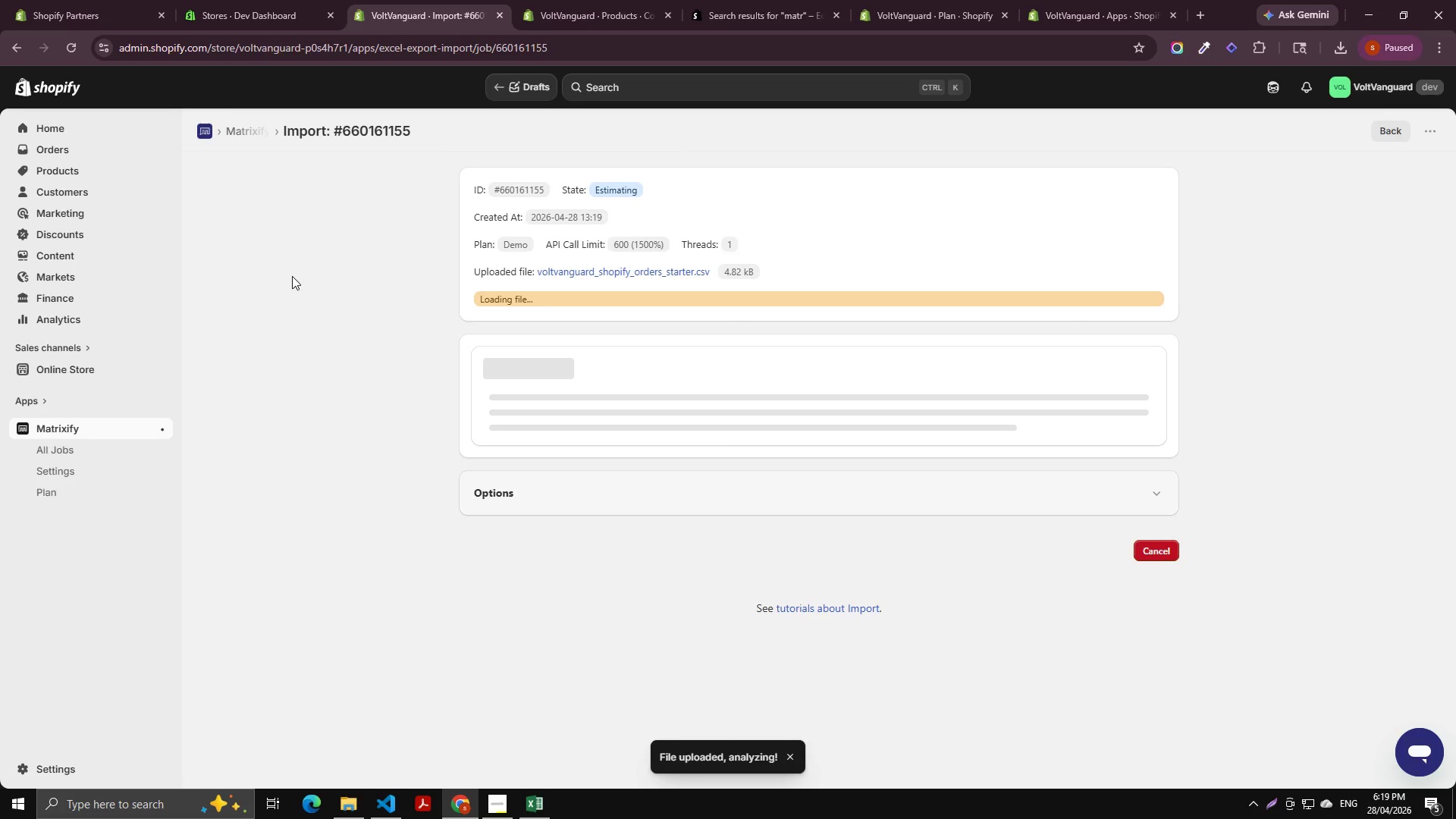 
scroll: coordinate [606, 530], scroll_direction: down, amount: 2.0
 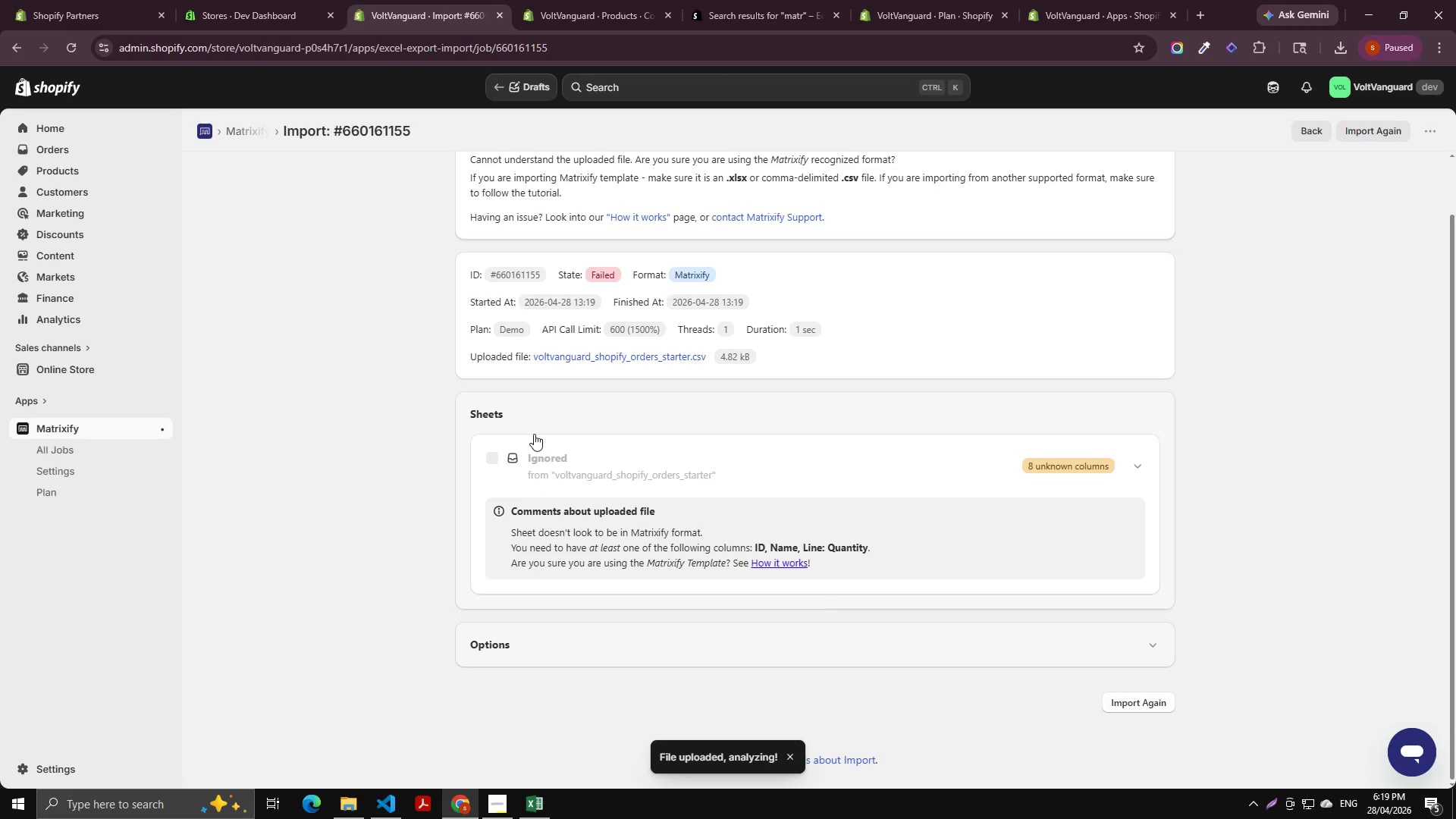 
scroll: coordinate [466, 217], scroll_direction: up, amount: 8.0
 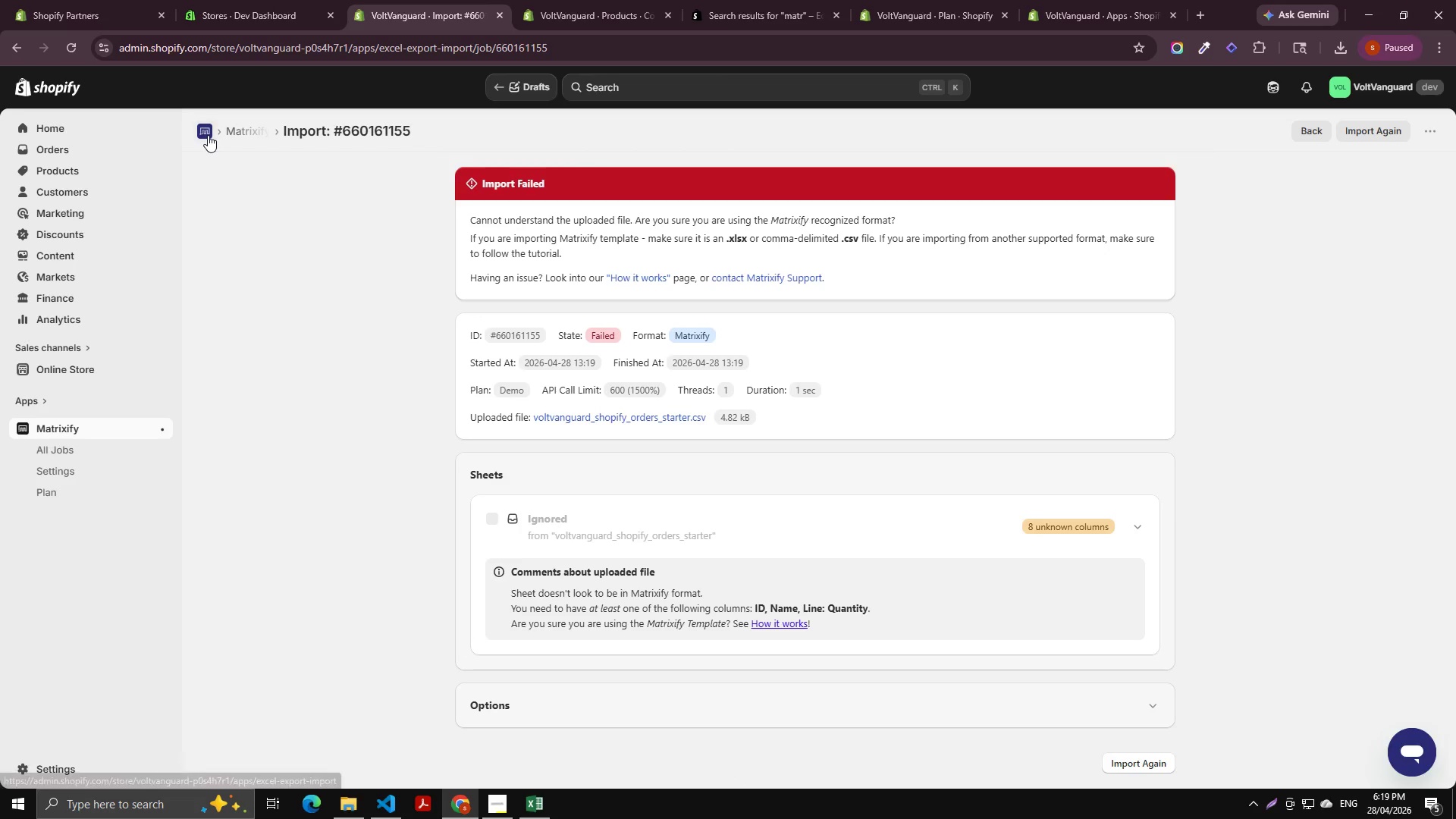 
left_click([208, 135])
 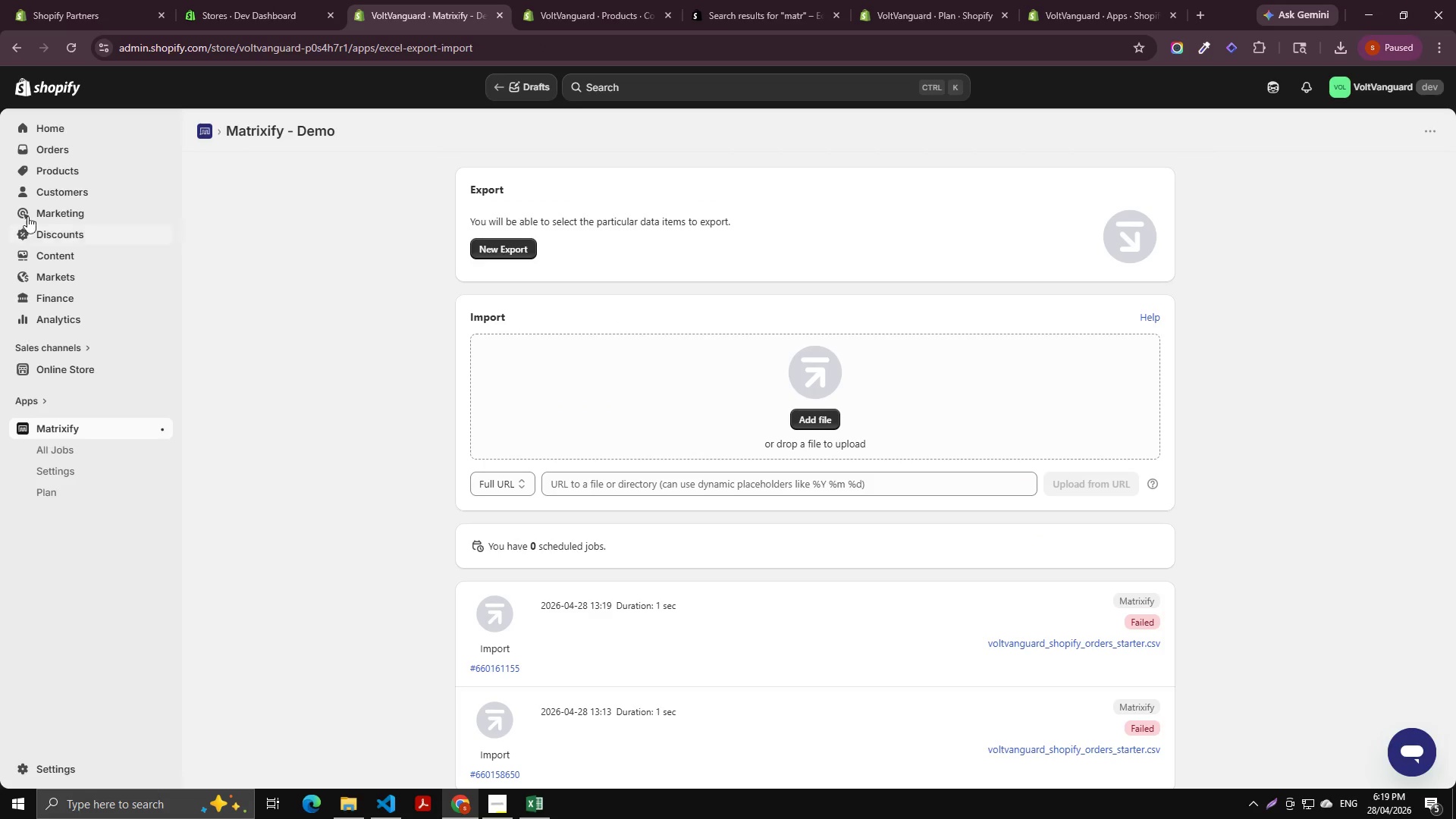 
left_click([74, 158])
 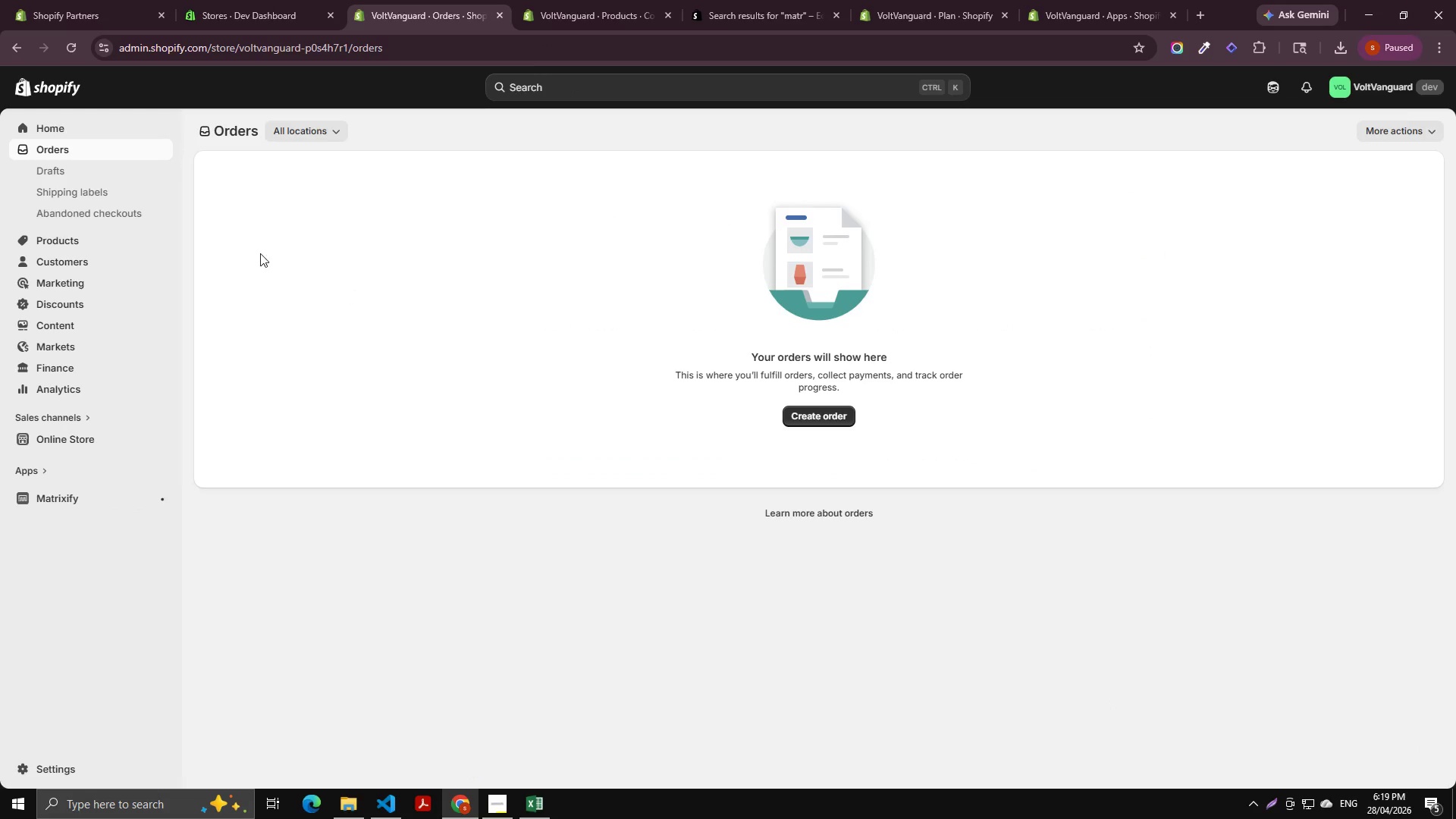 
left_click([66, 175])
 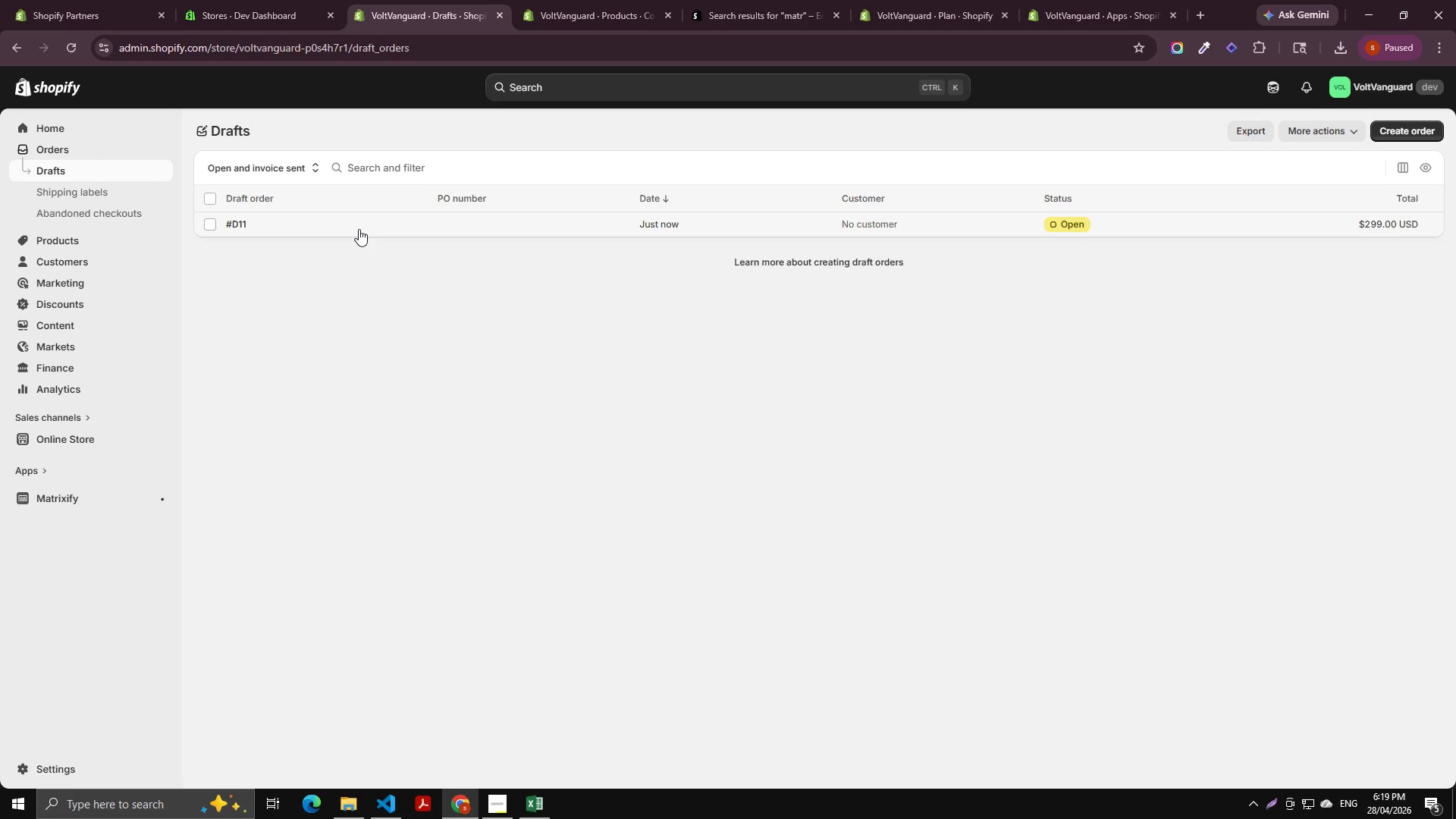 
wait(8.41)
 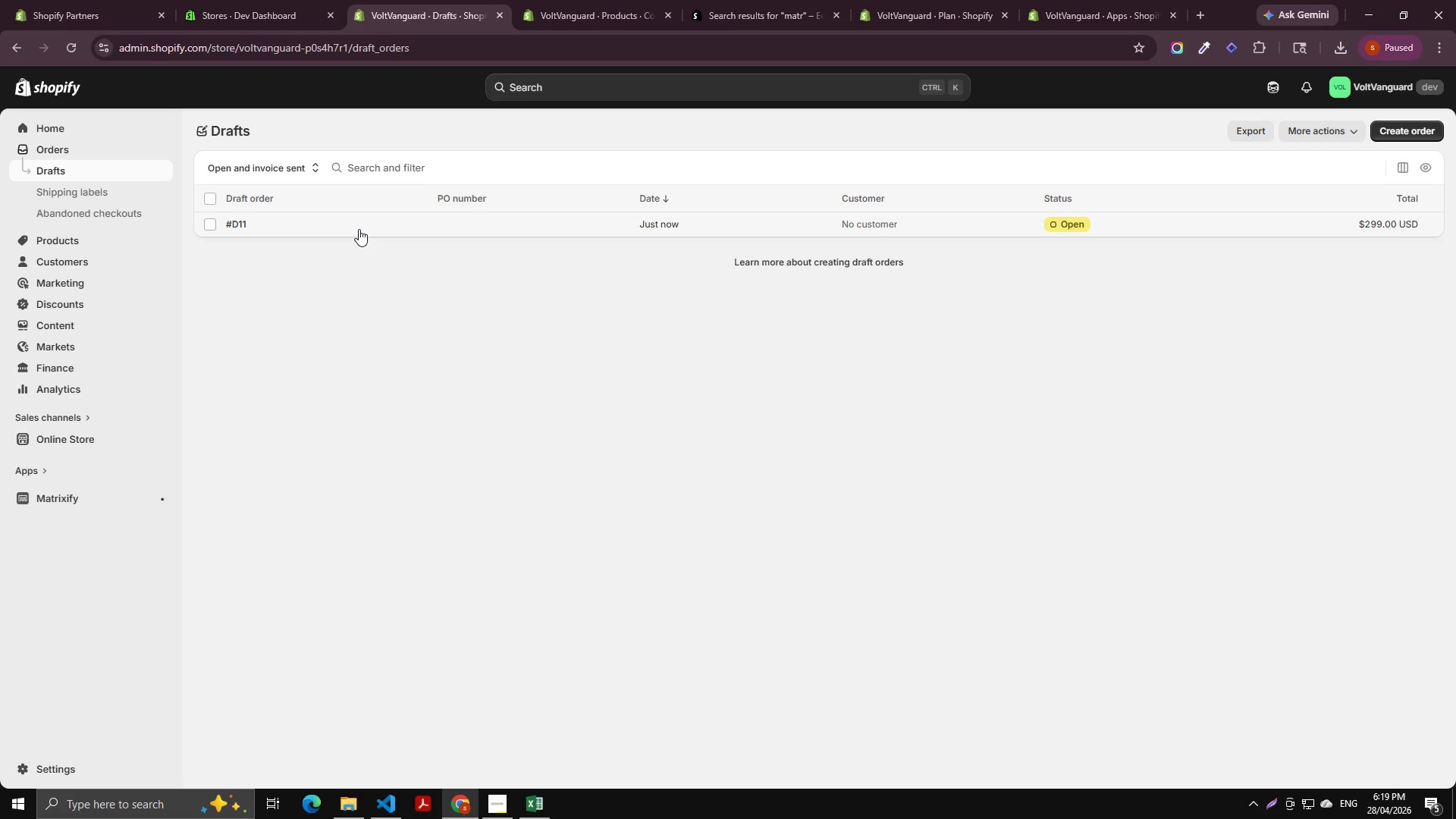 
left_click([398, 231])
 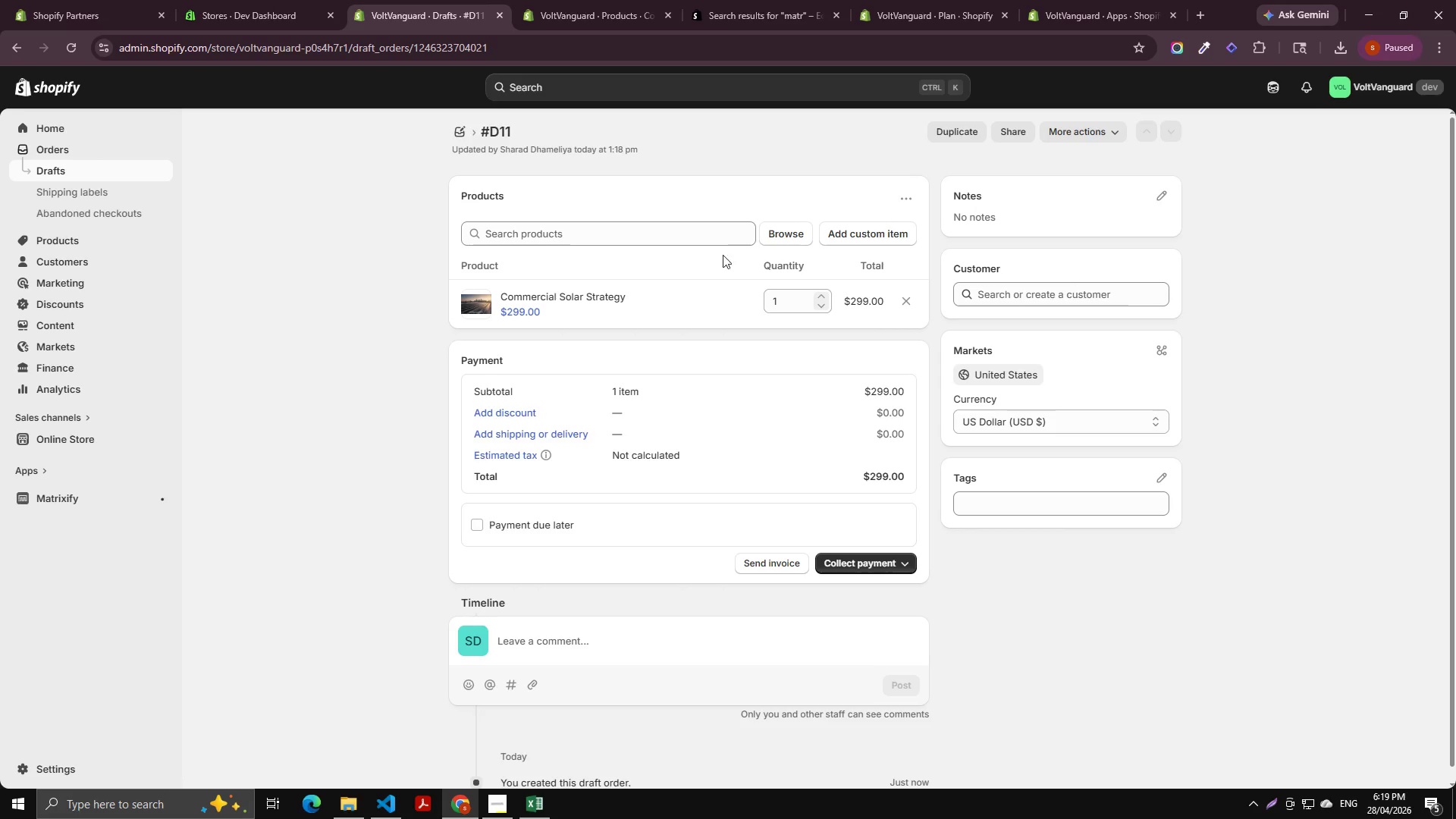 
wait(7.39)
 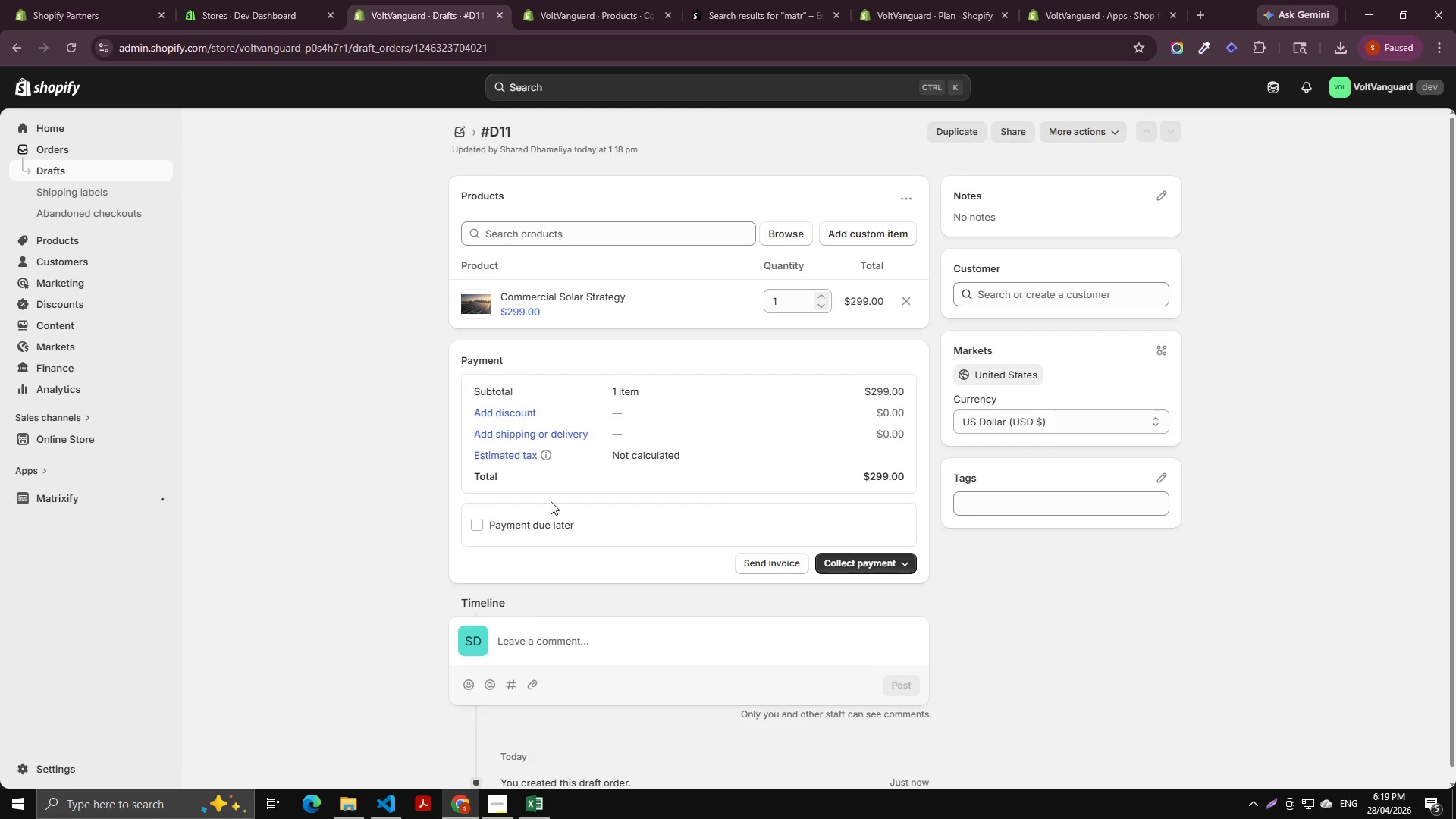 
scroll: coordinate [673, 534], scroll_direction: down, amount: 8.0
 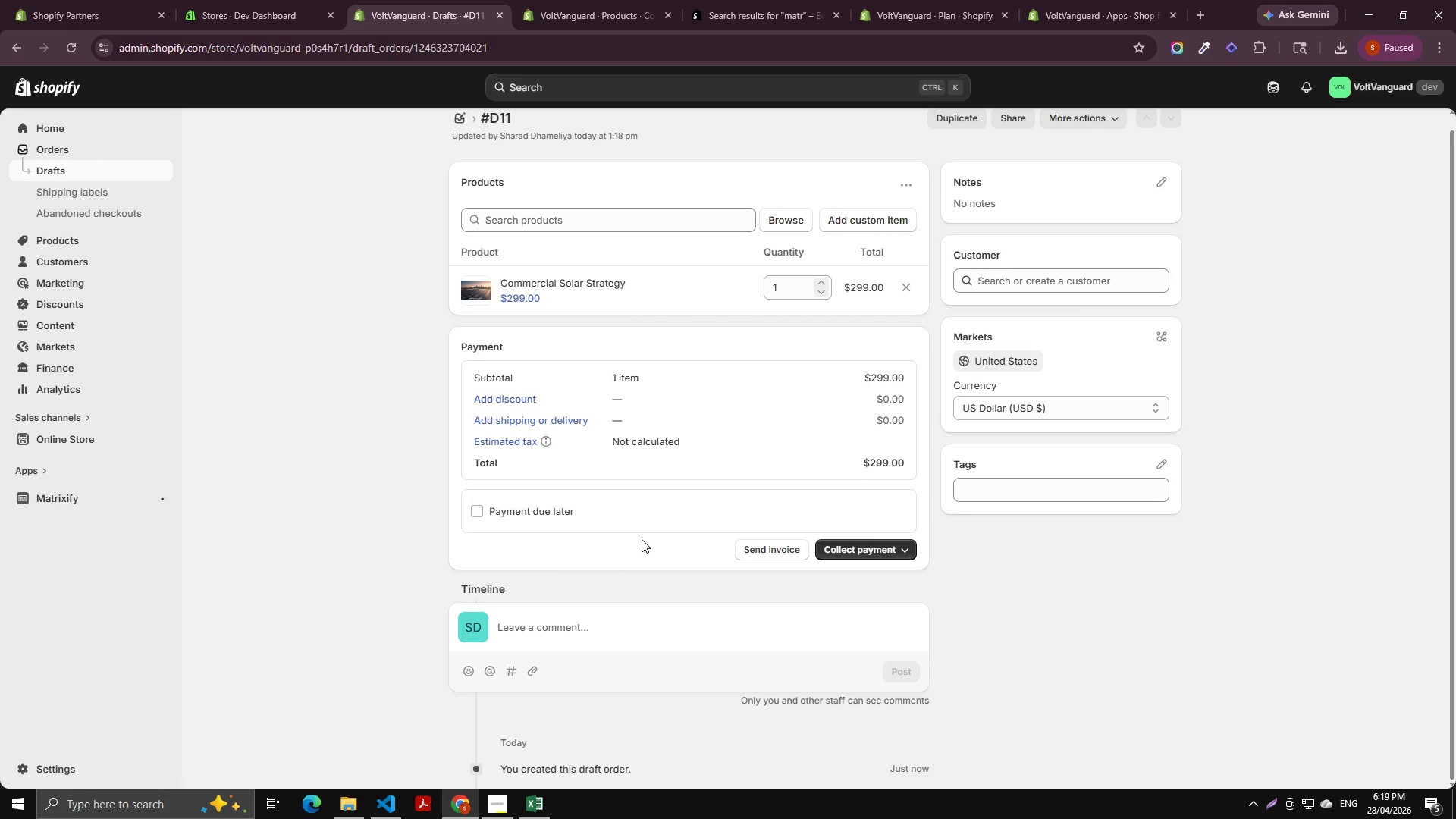 
scroll: coordinate [645, 535], scroll_direction: up, amount: 5.0
 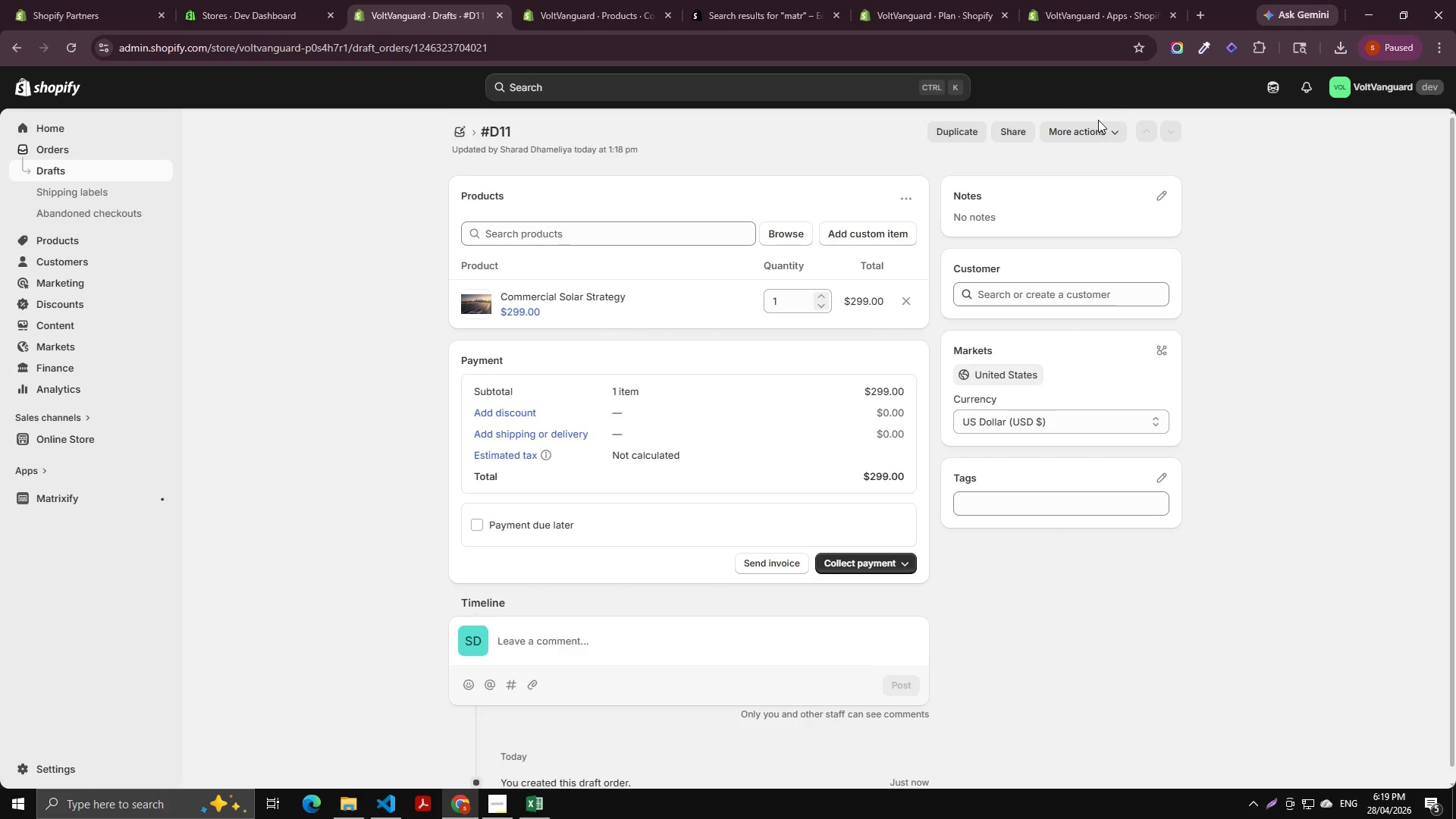 
left_click([1095, 124])
 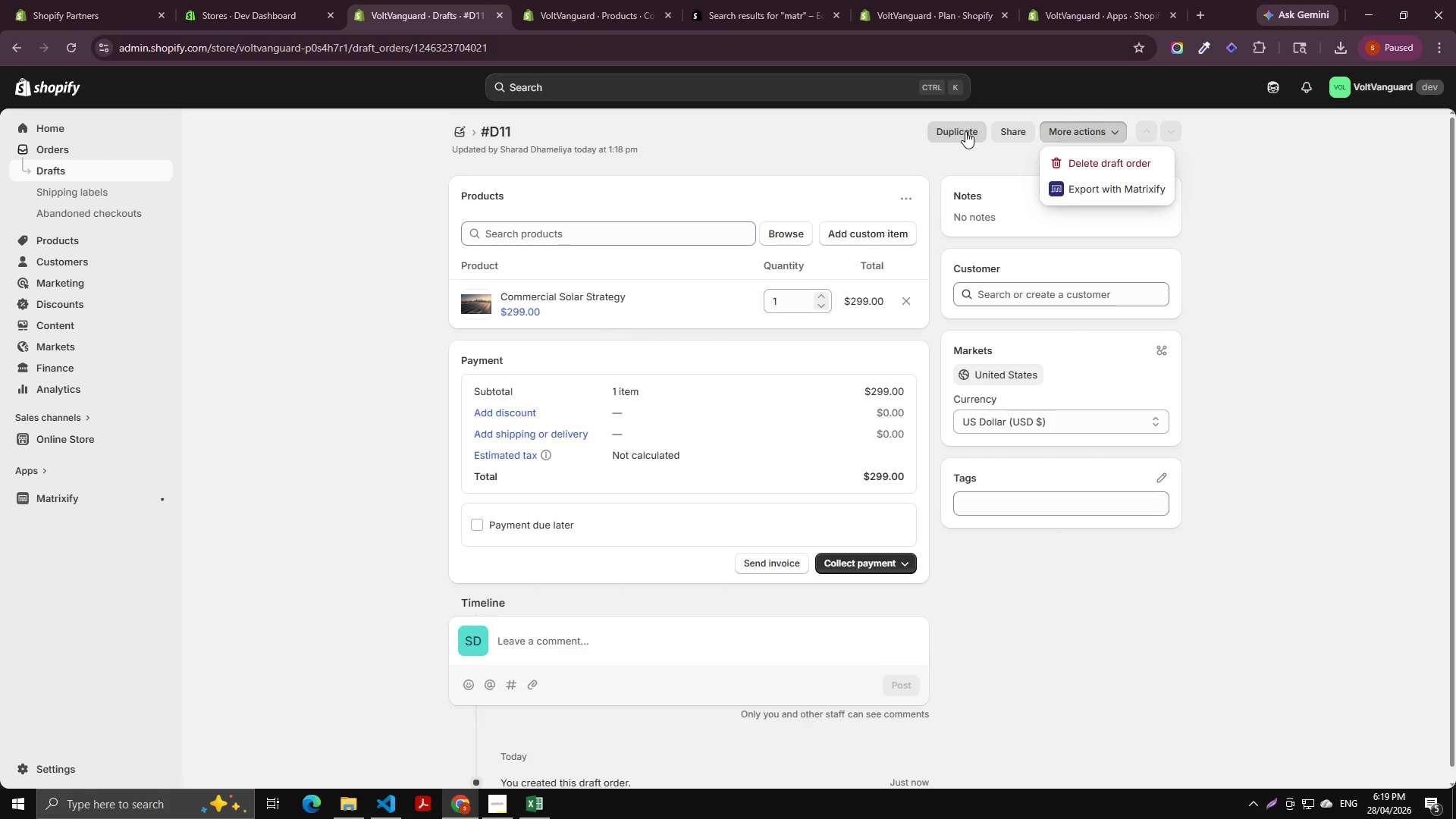 
left_click([811, 172])
 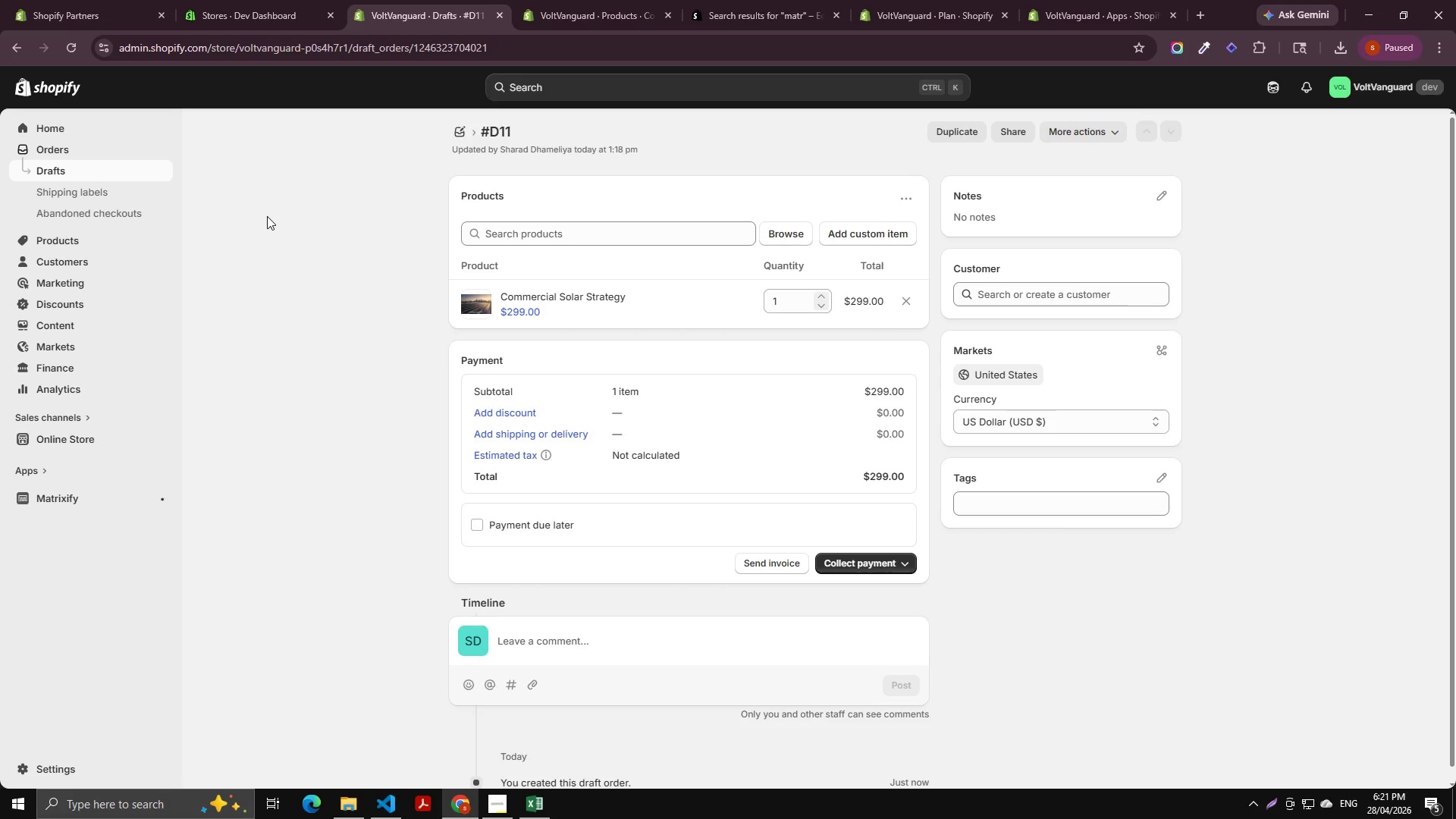 
wait(117.05)
 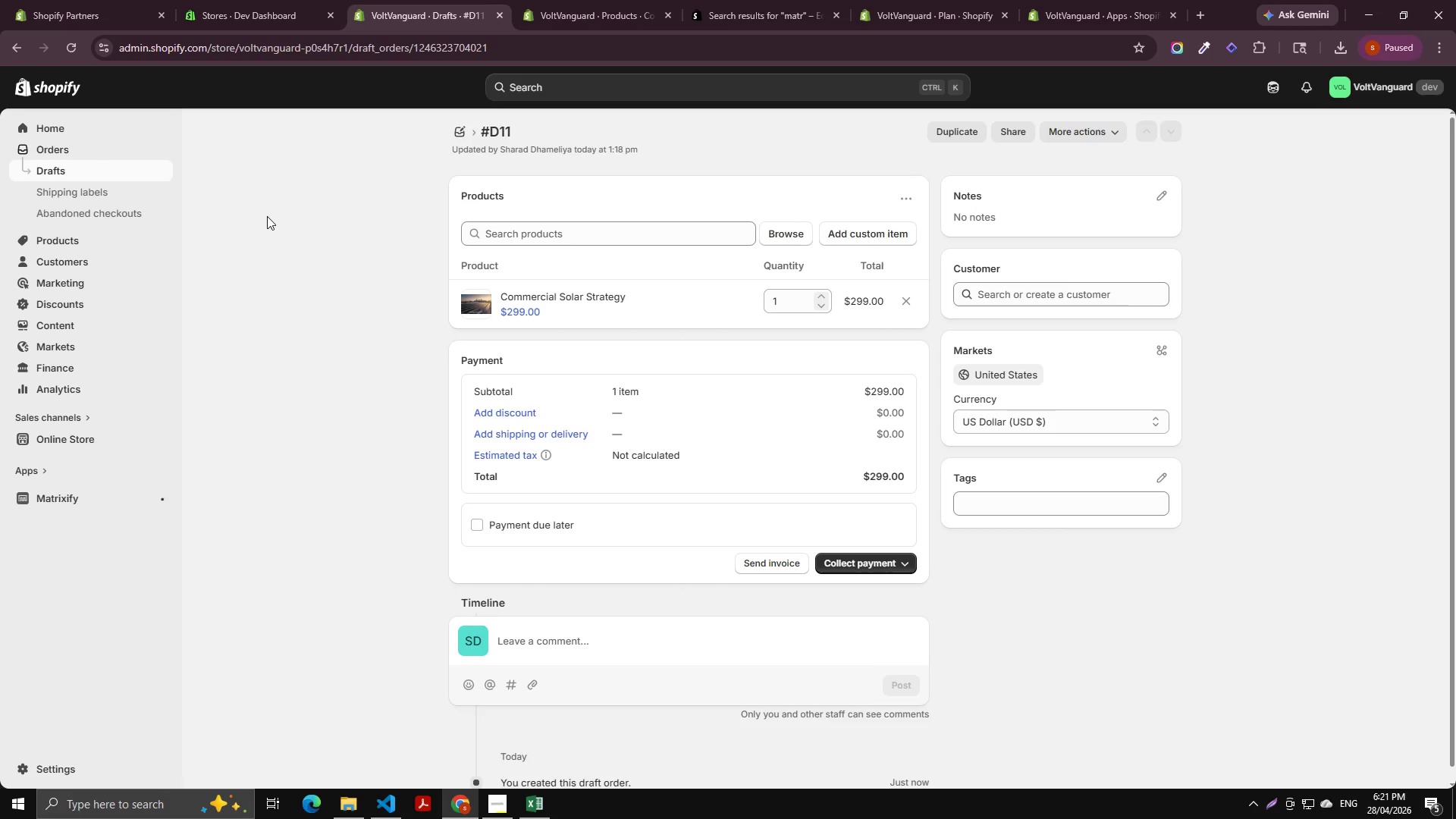 
left_click([504, 801])